 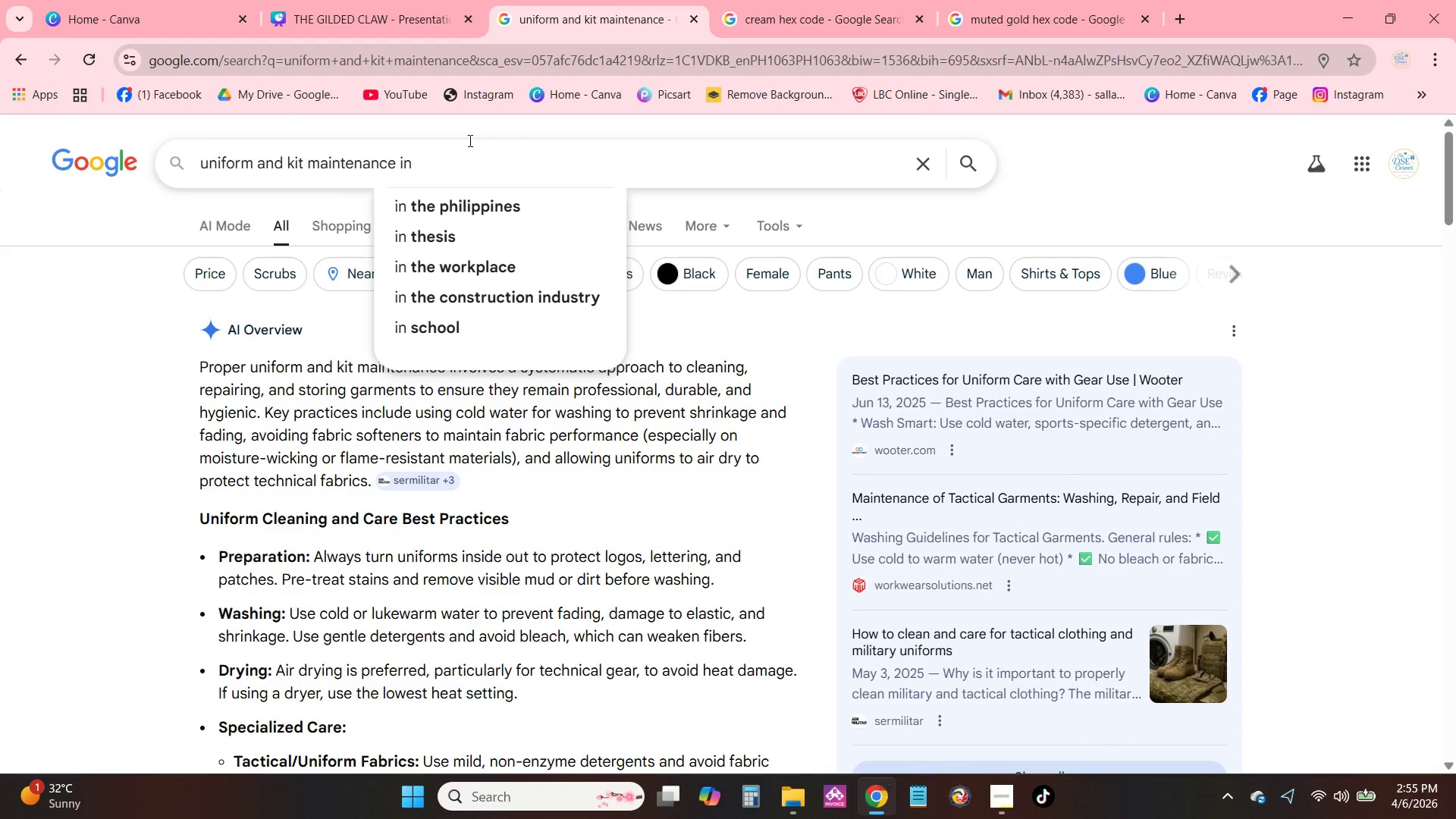 
type(the glided claw)
 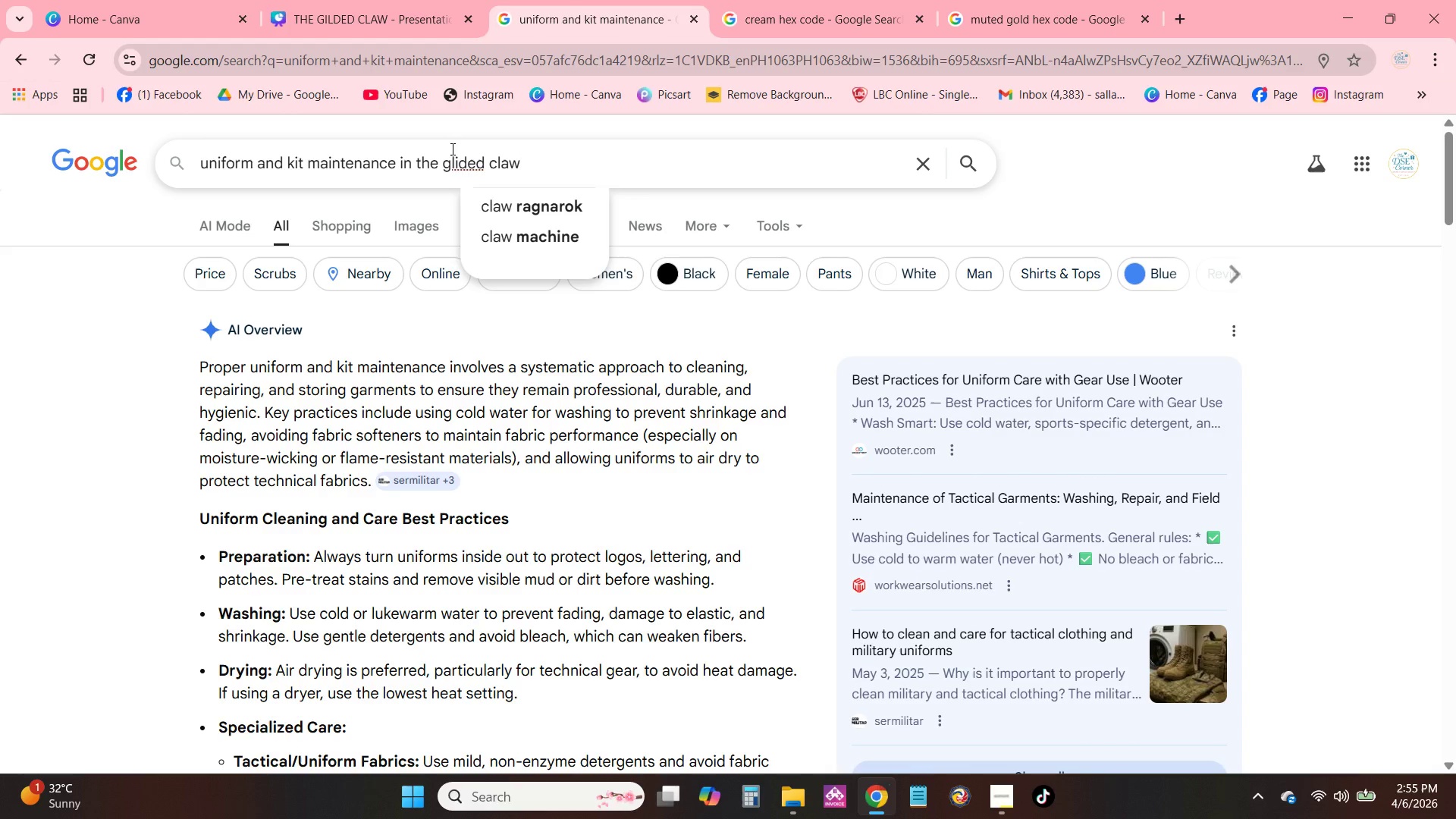 
hold_key(key=Backspace, duration=0.75)
 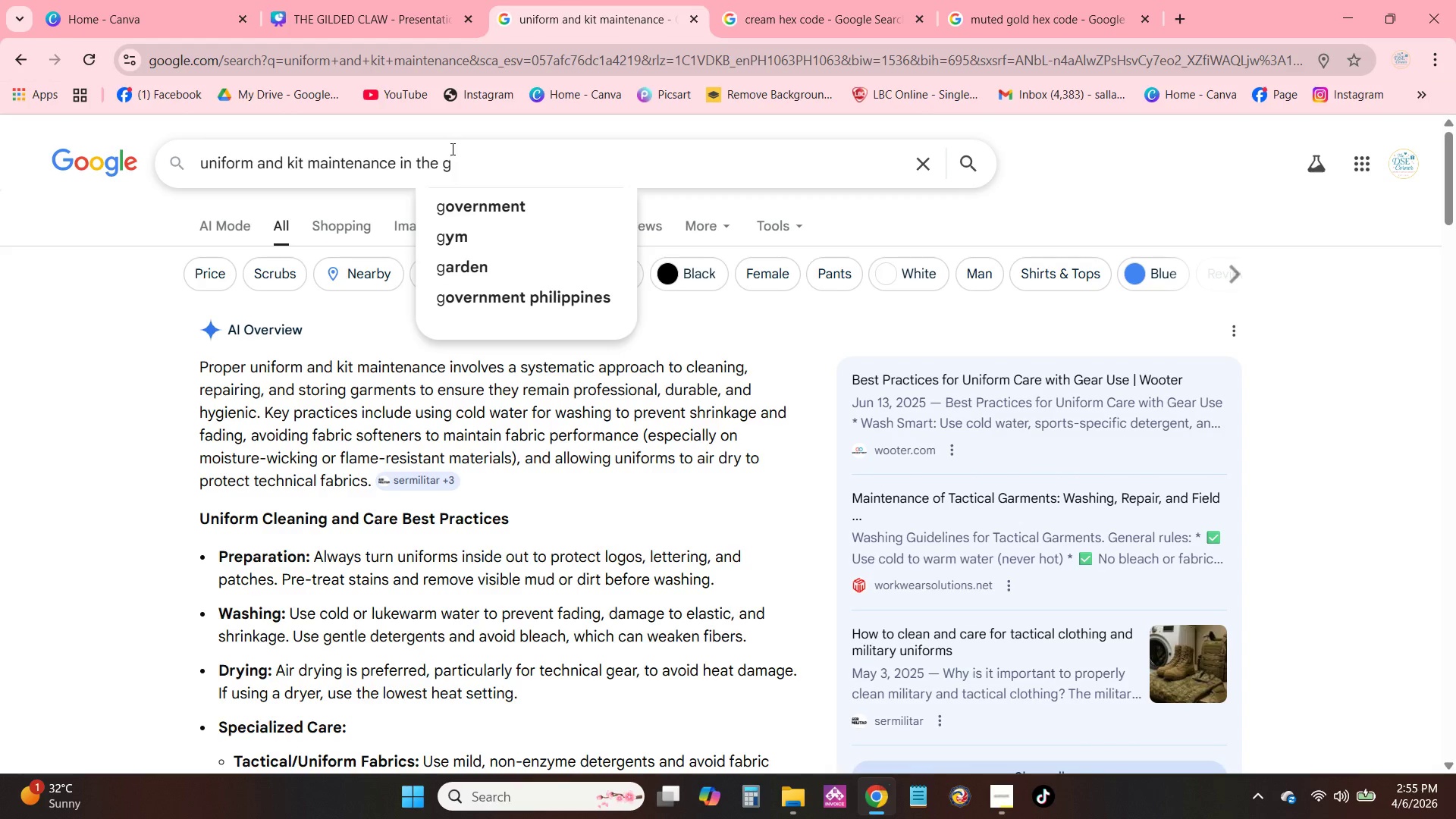 
key(Backspace)
key(Backspace)
type(manicuire )
key(Backspace)
key(Backspace)
key(Backspace)
key(Backspace)
type(re place)
 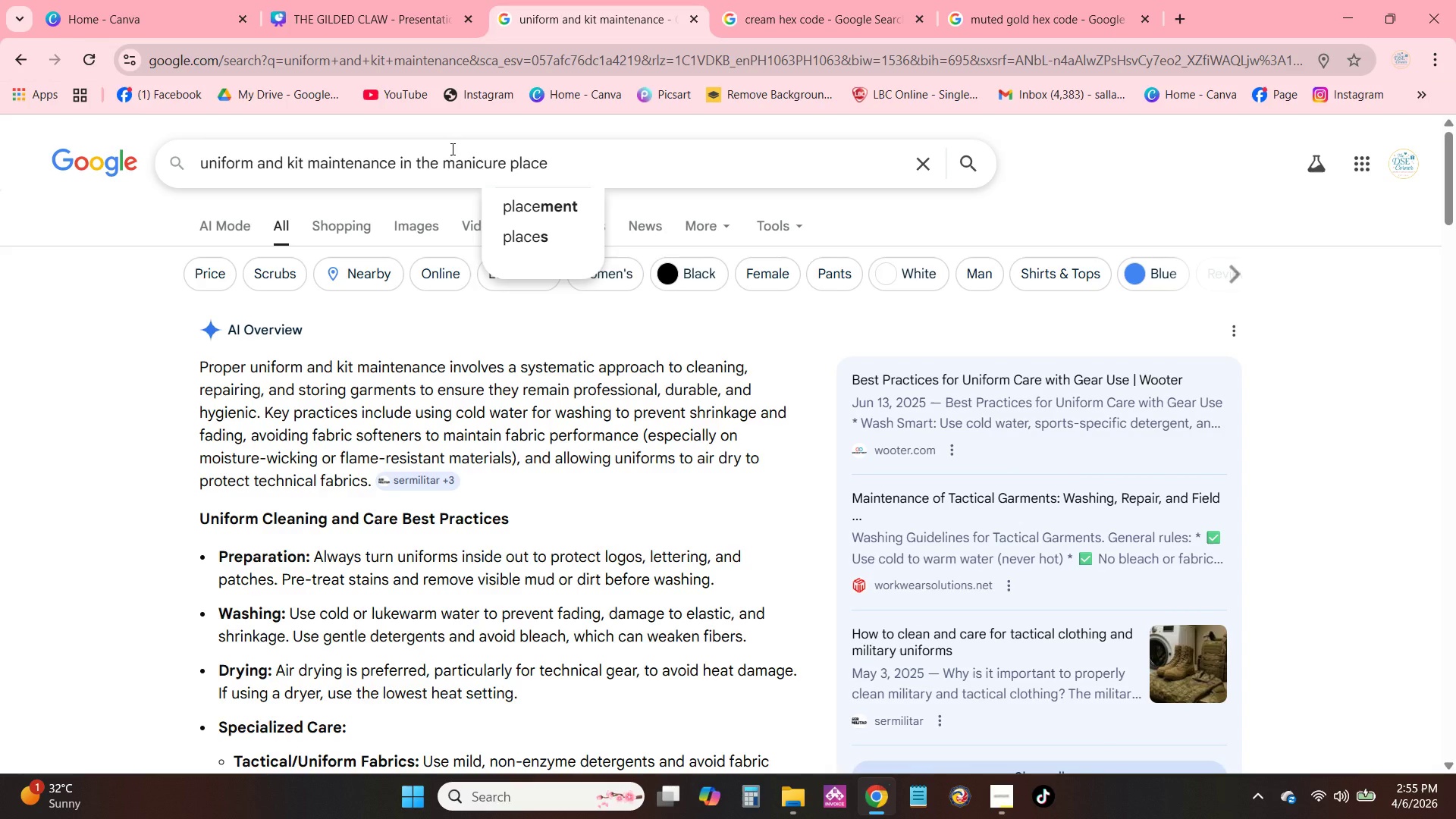 
key(Enter)
 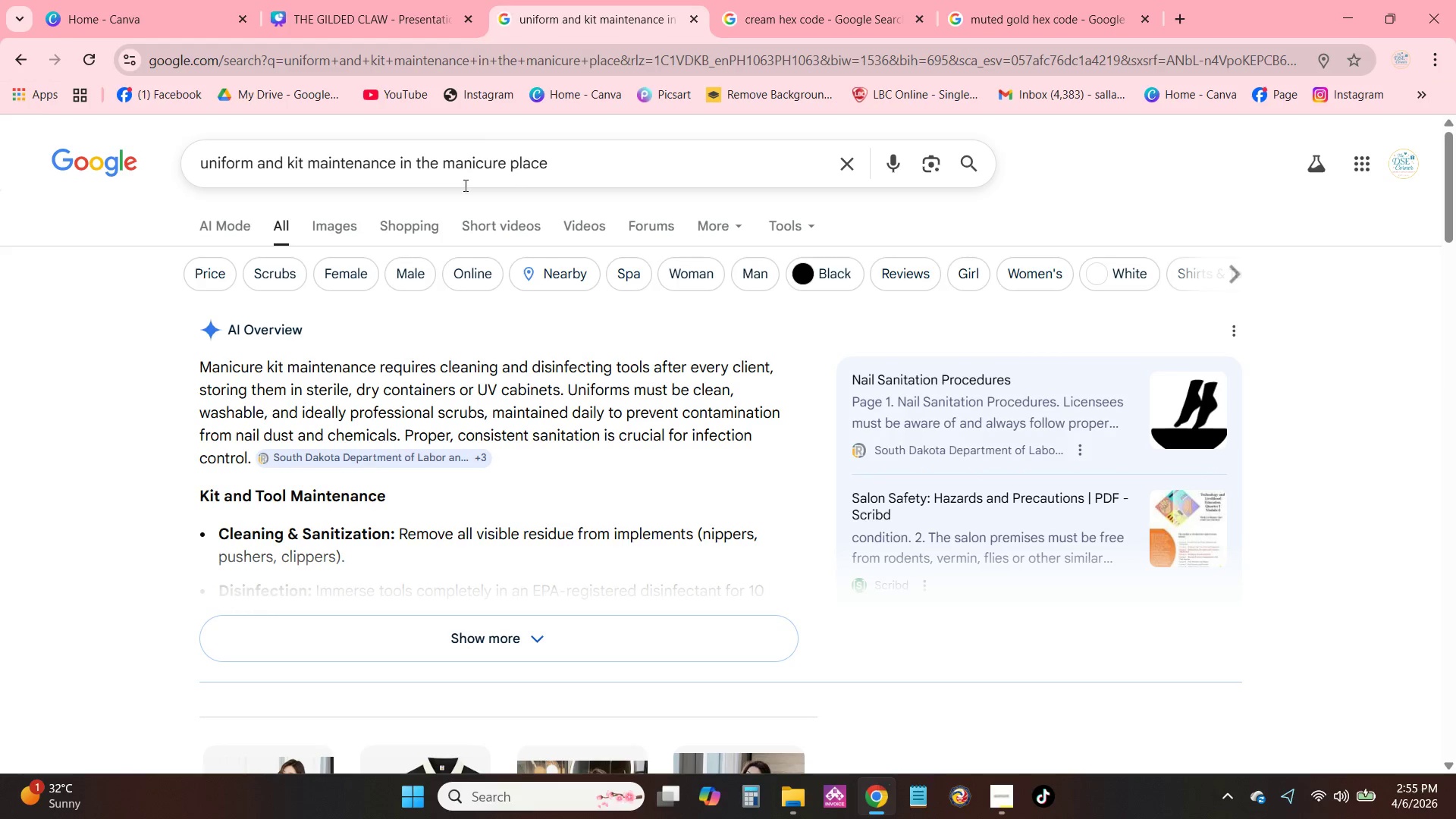 
left_click_drag(start_coordinate=[447, 165], to_coordinate=[561, 162])
 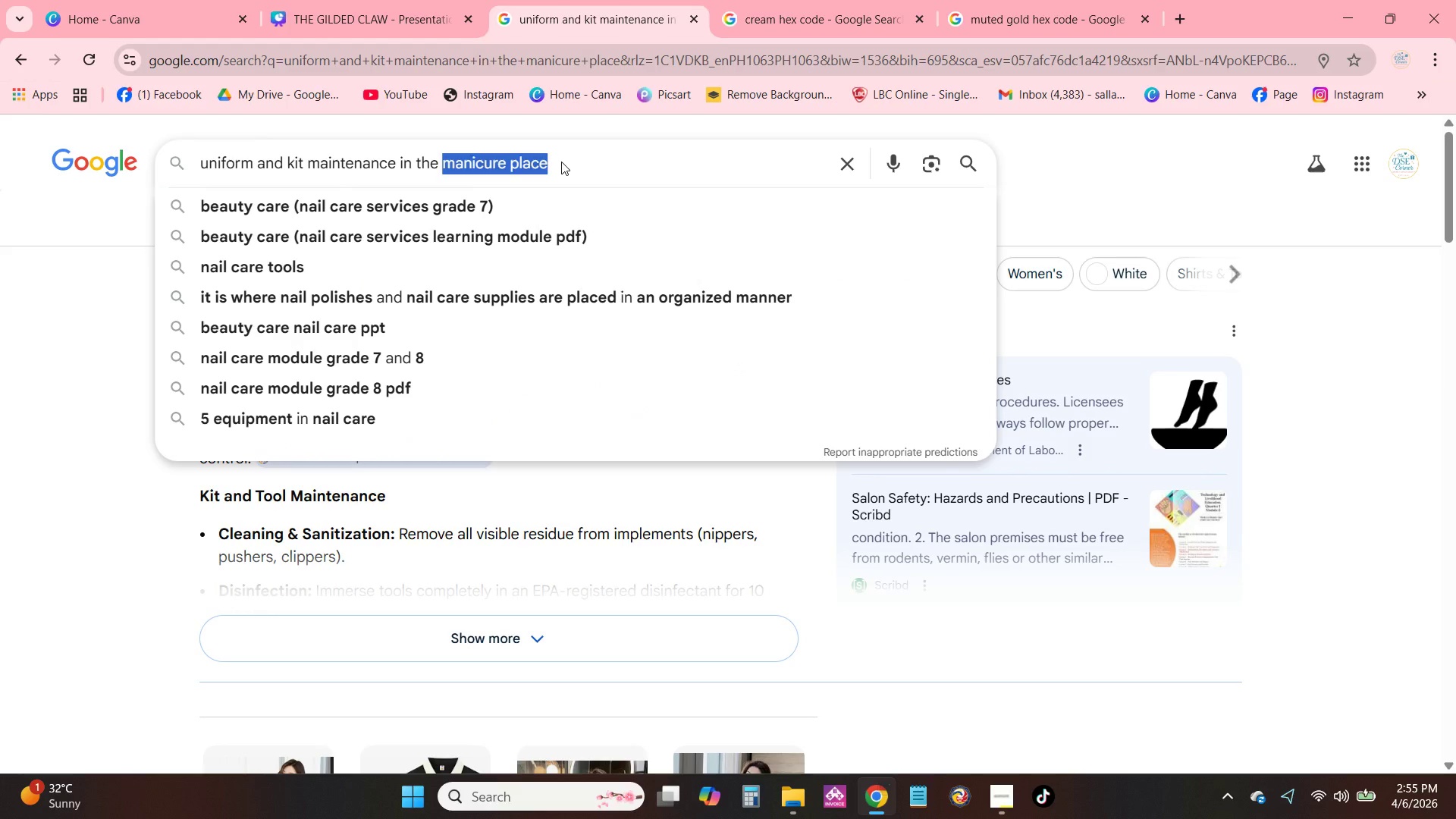 
type(nails)
key(Backspace)
type(s)
key(Backspace)
type( salon)
 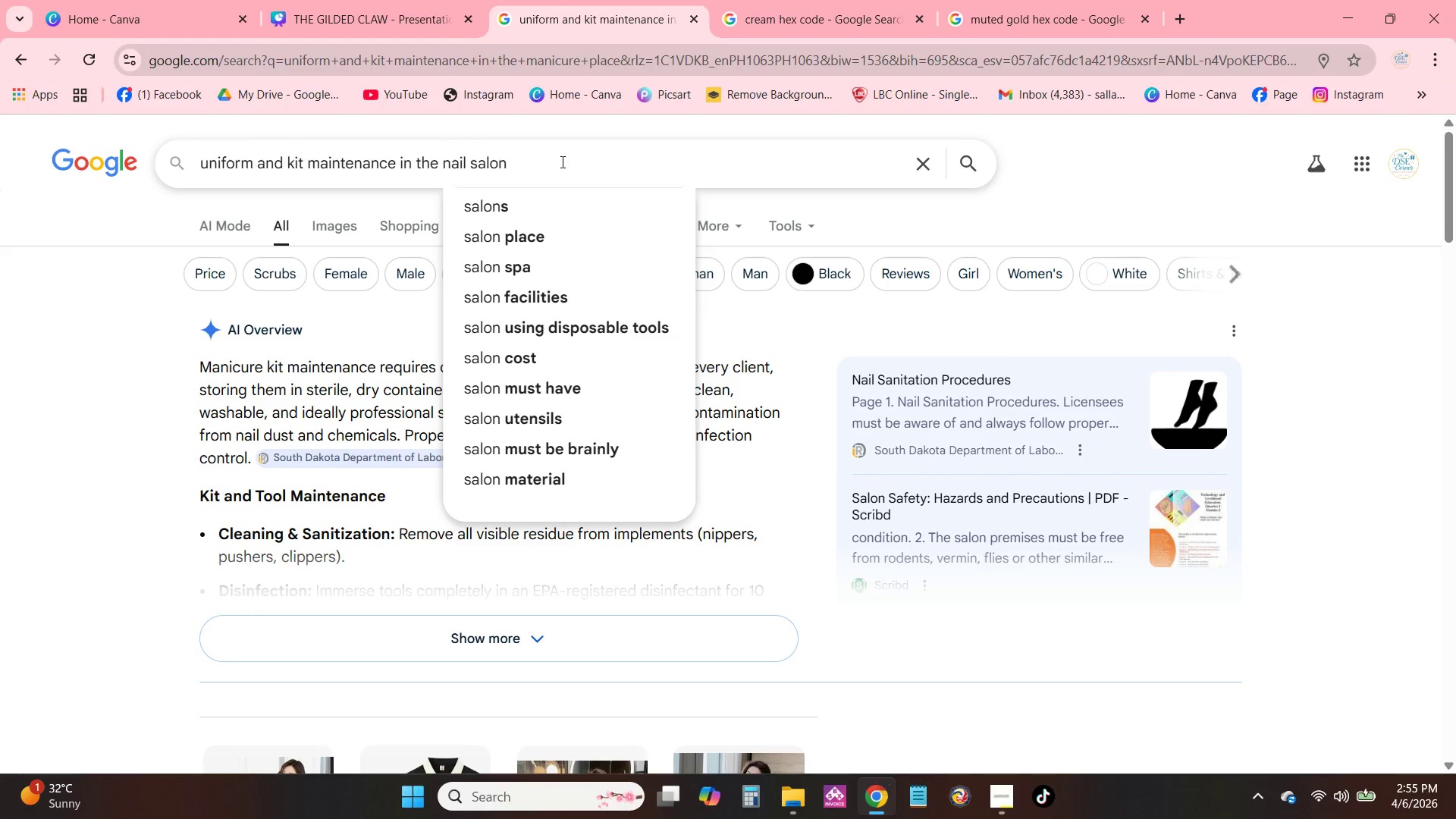 
key(ArrowDown)
 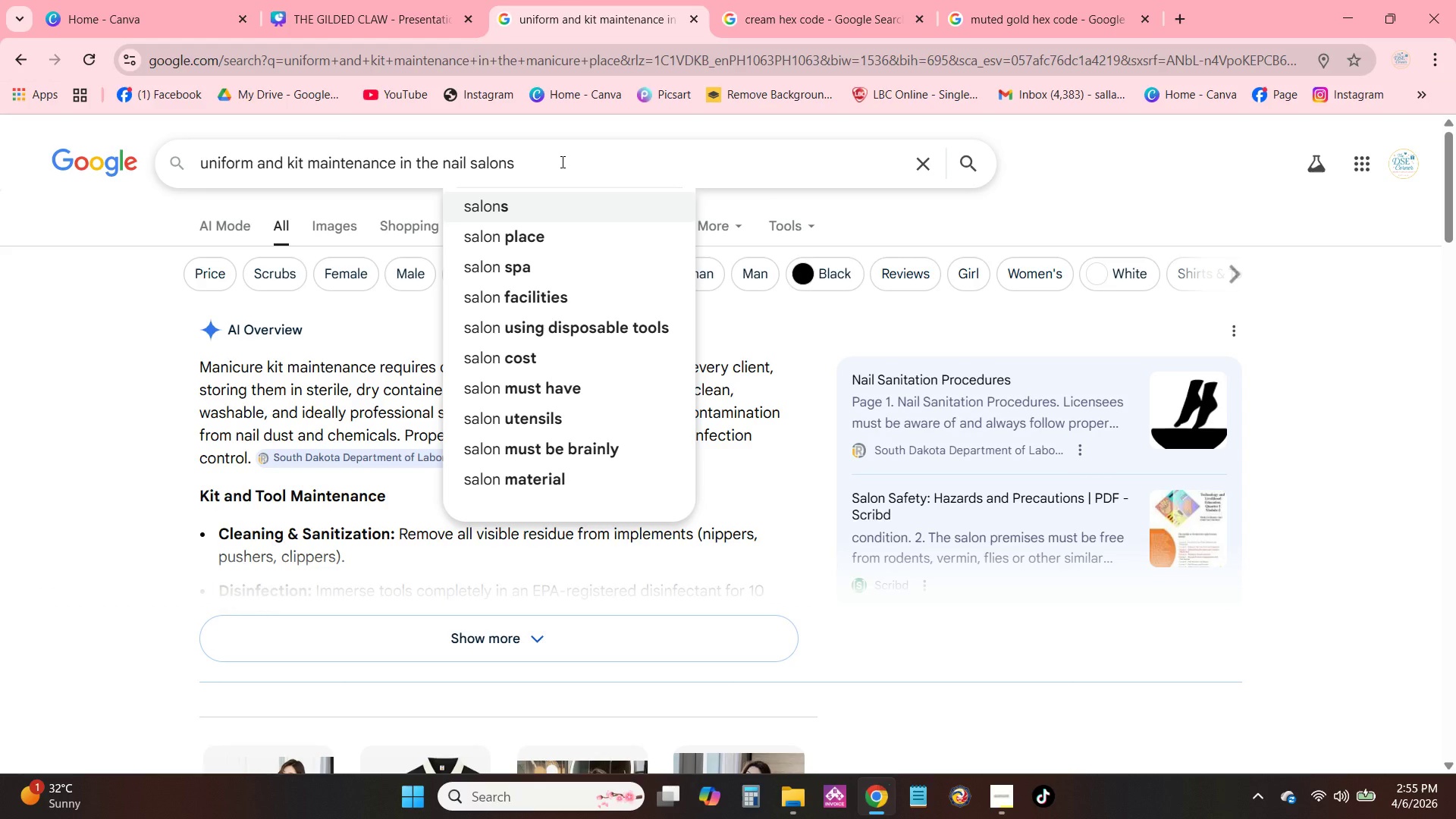 
key(ArrowDown)
 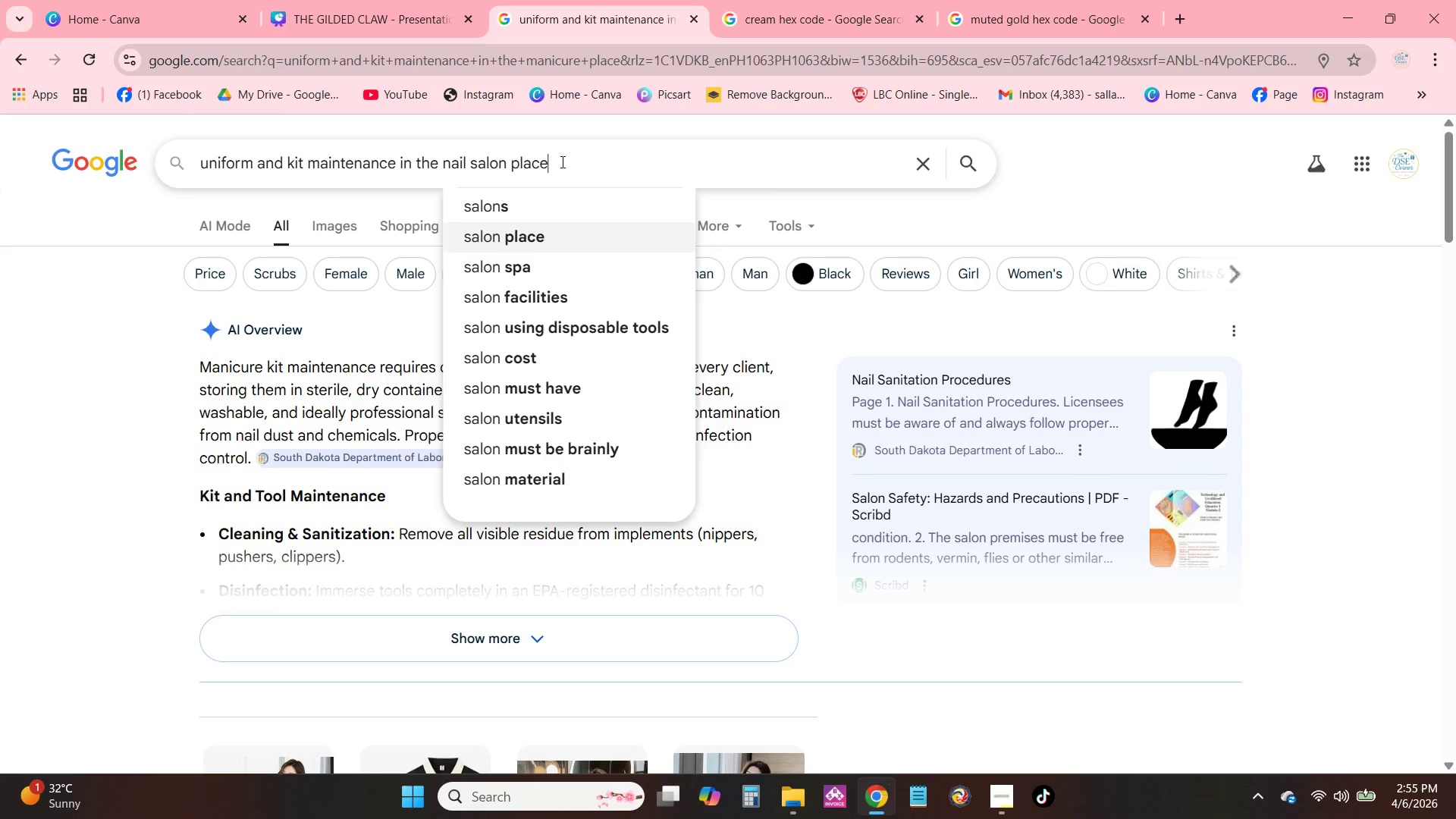 
key(Enter)
 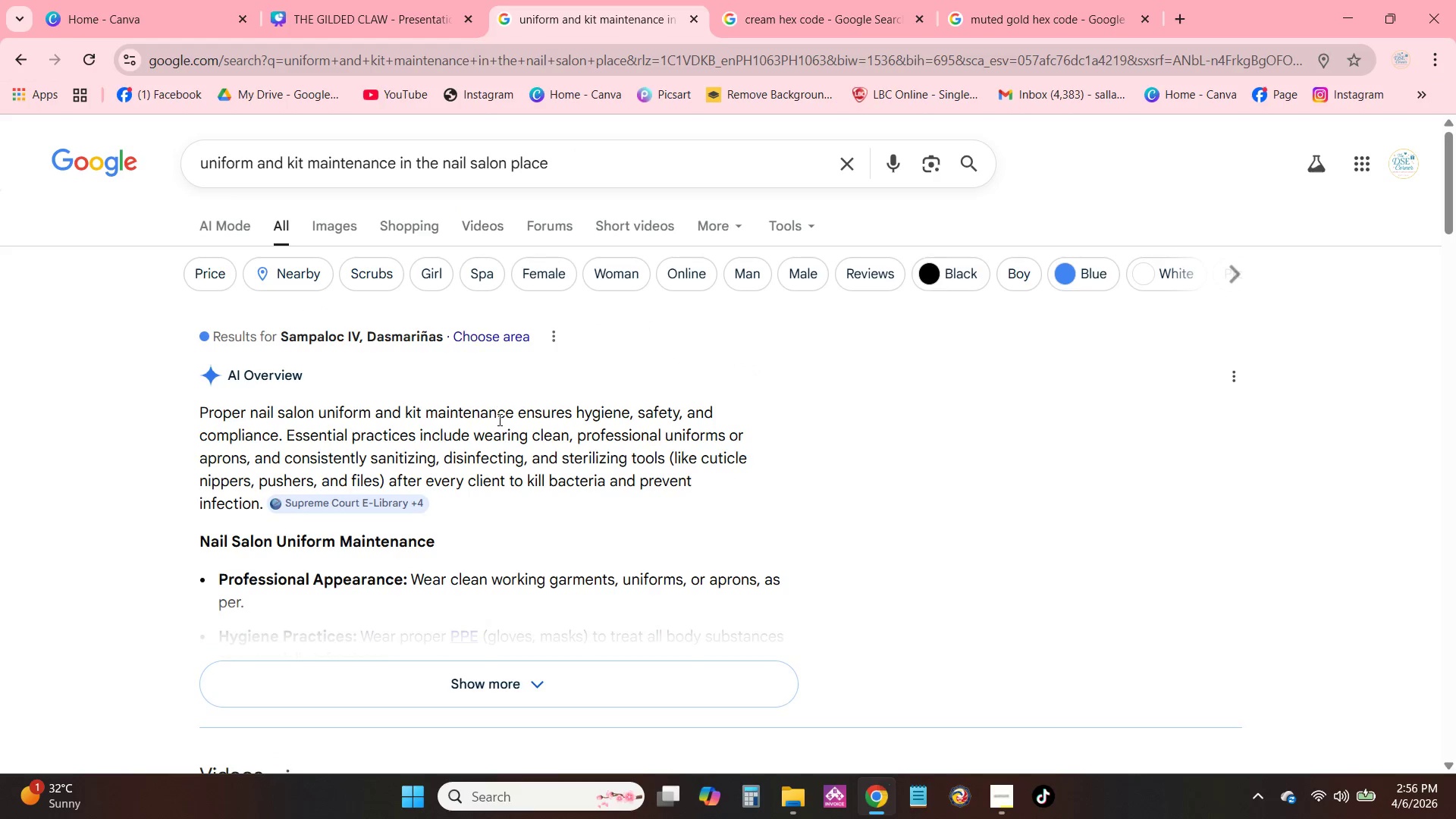 
left_click([523, 673])
 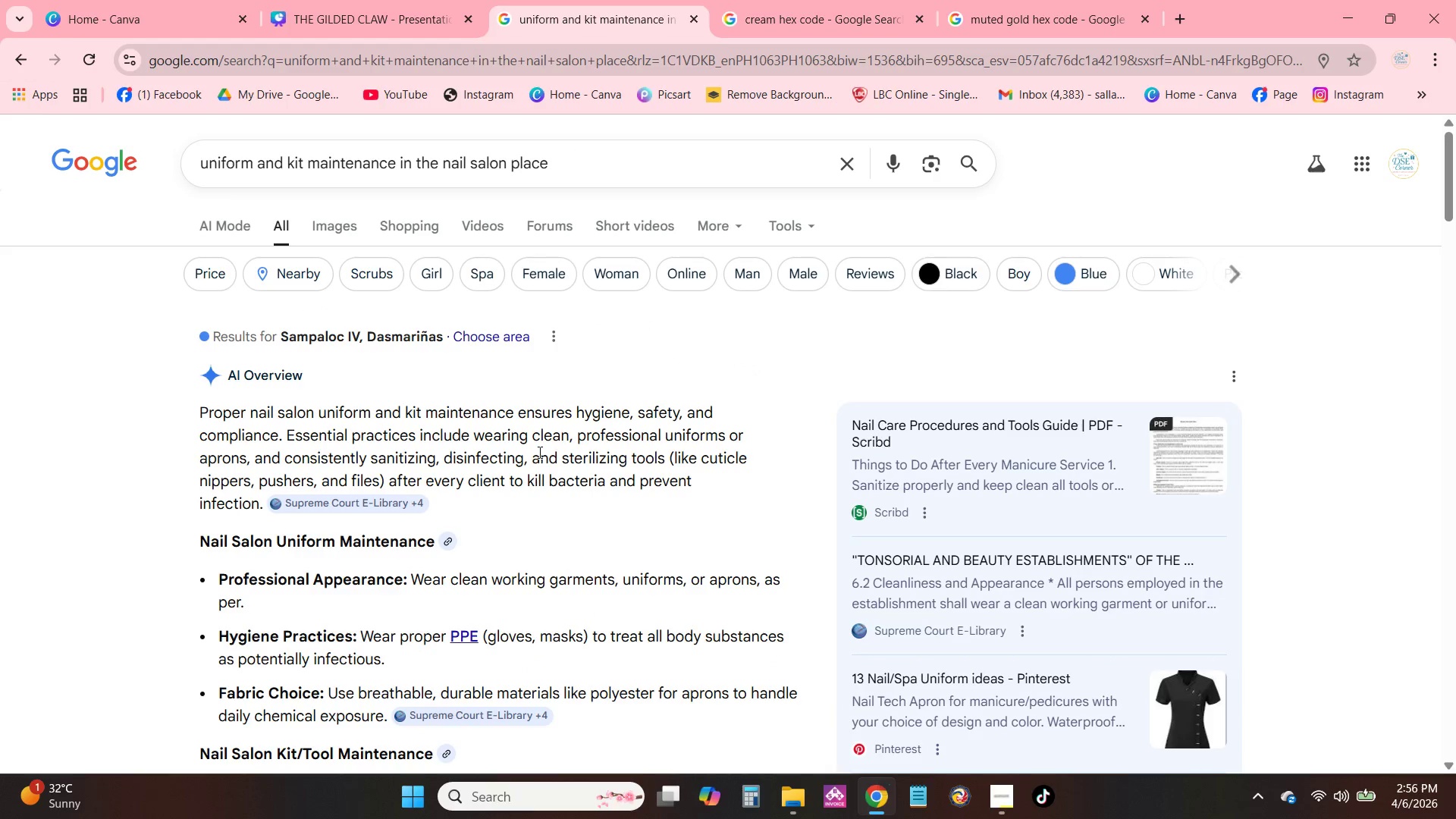 
scroll: coordinate [560, 400], scroll_direction: down, amount: 5.0
 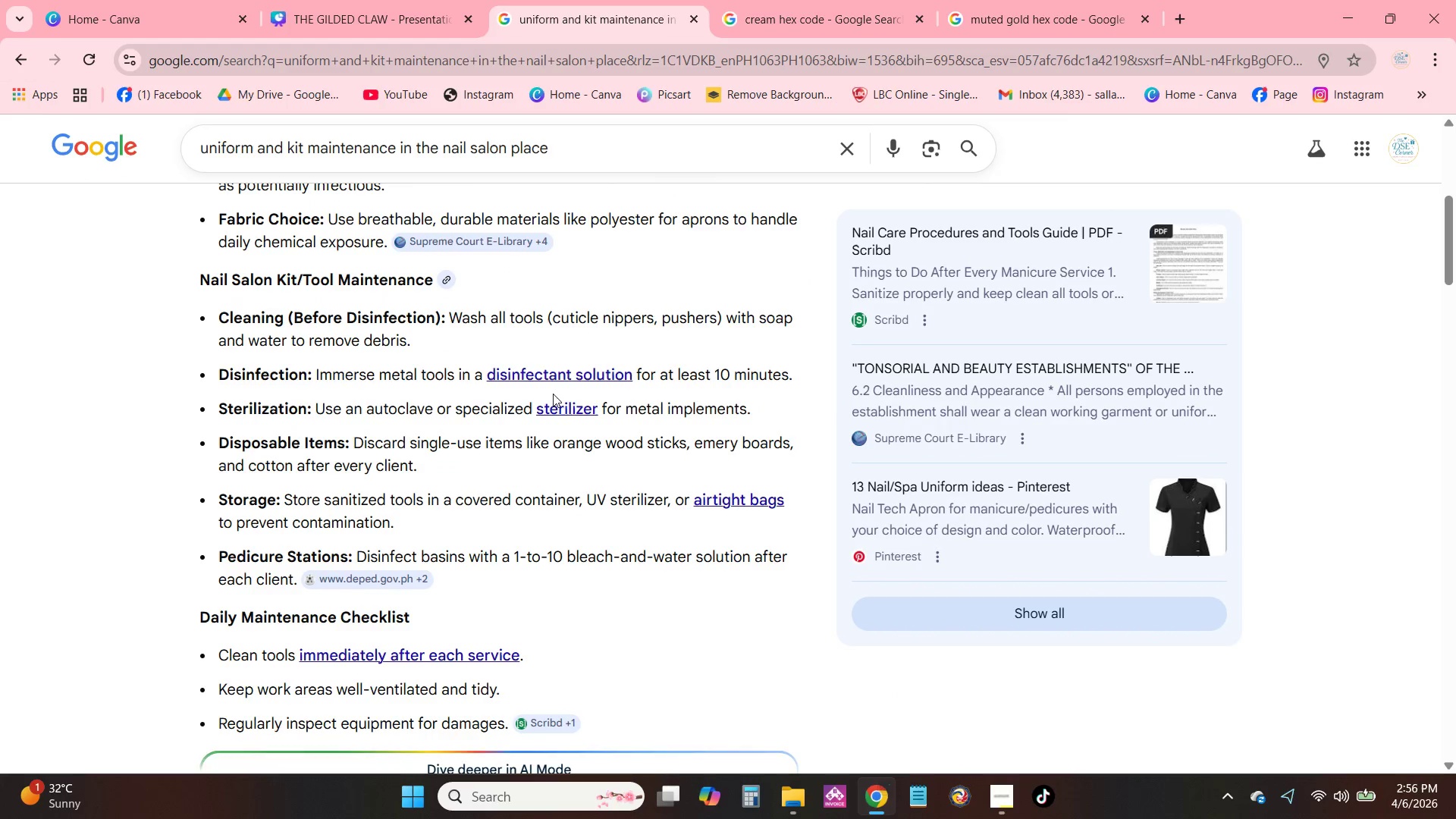 
scroll: coordinate [523, 382], scroll_direction: up, amount: 5.0
 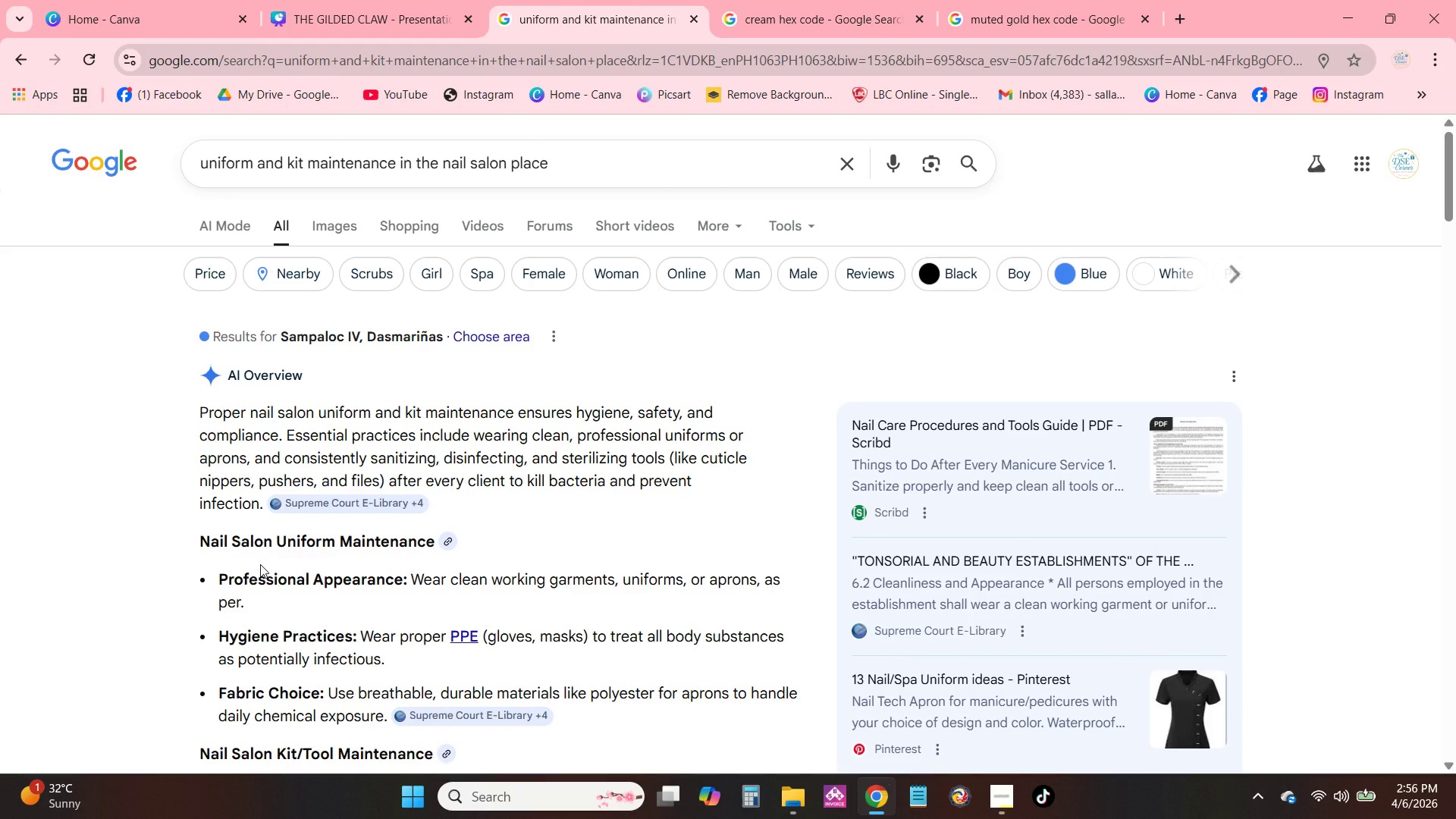 
wait(5.46)
 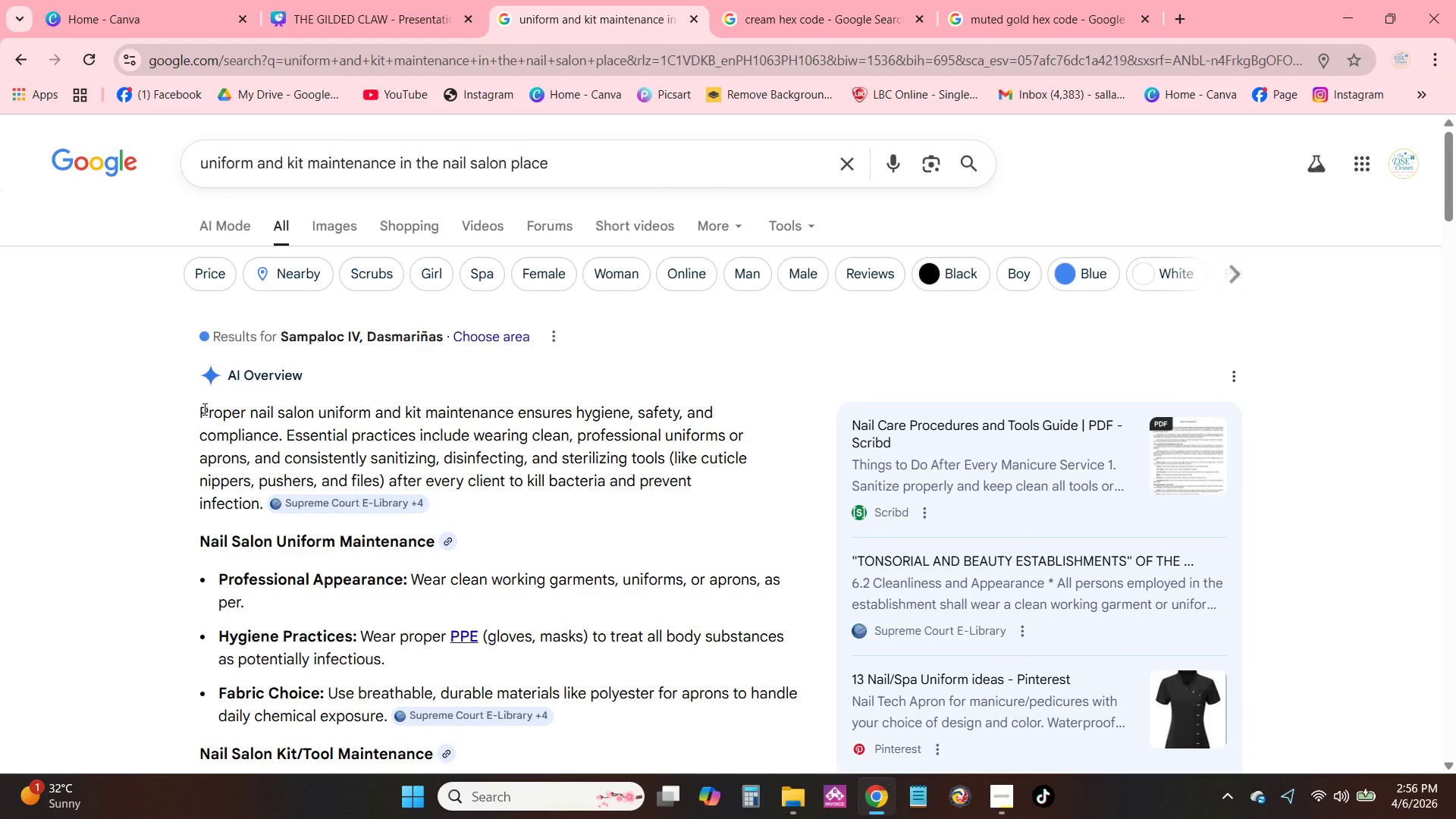 
scroll: coordinate [351, 452], scroll_direction: down, amount: 1.0
 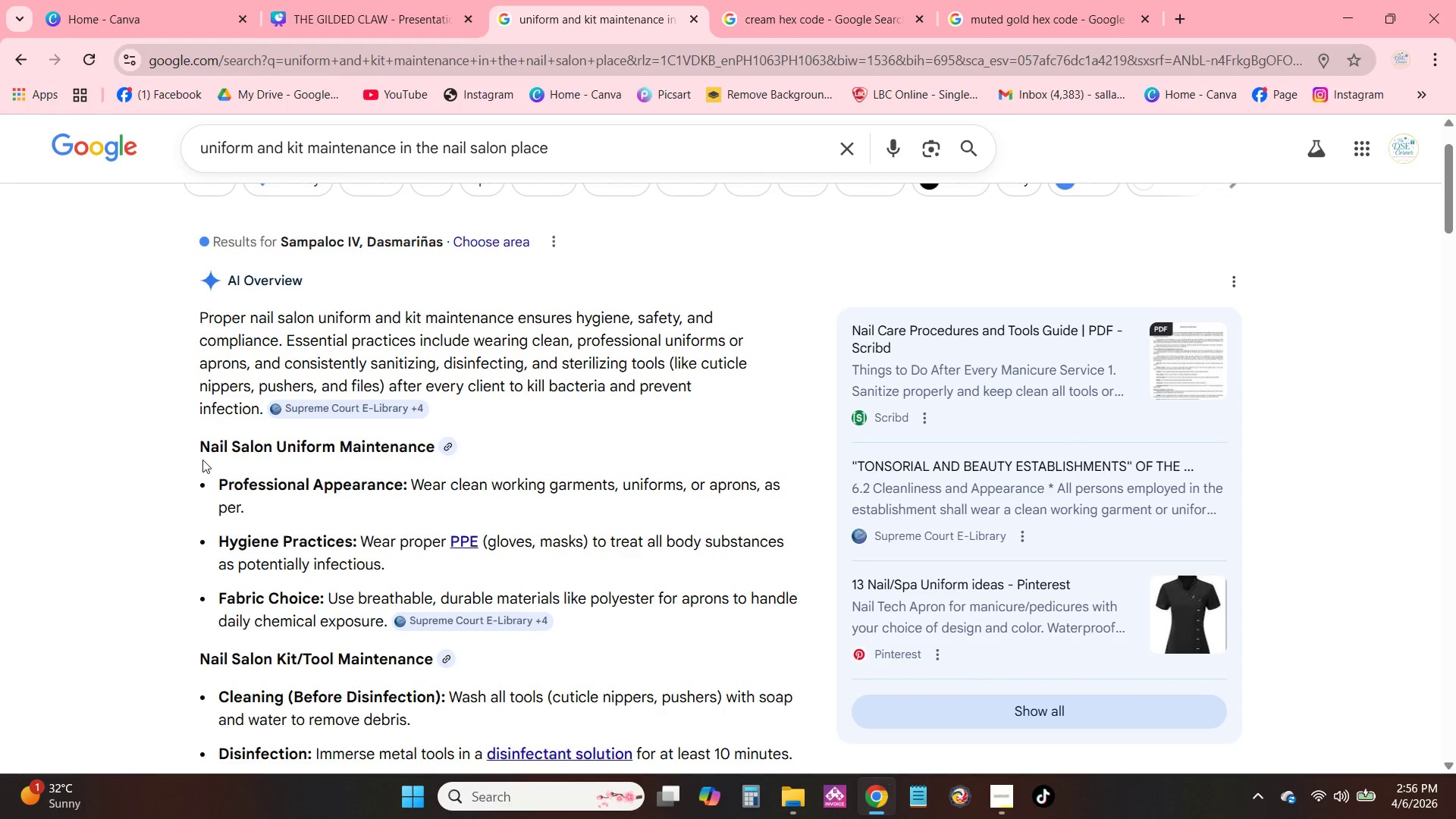 
left_click_drag(start_coordinate=[199, 450], to_coordinate=[567, 674])
 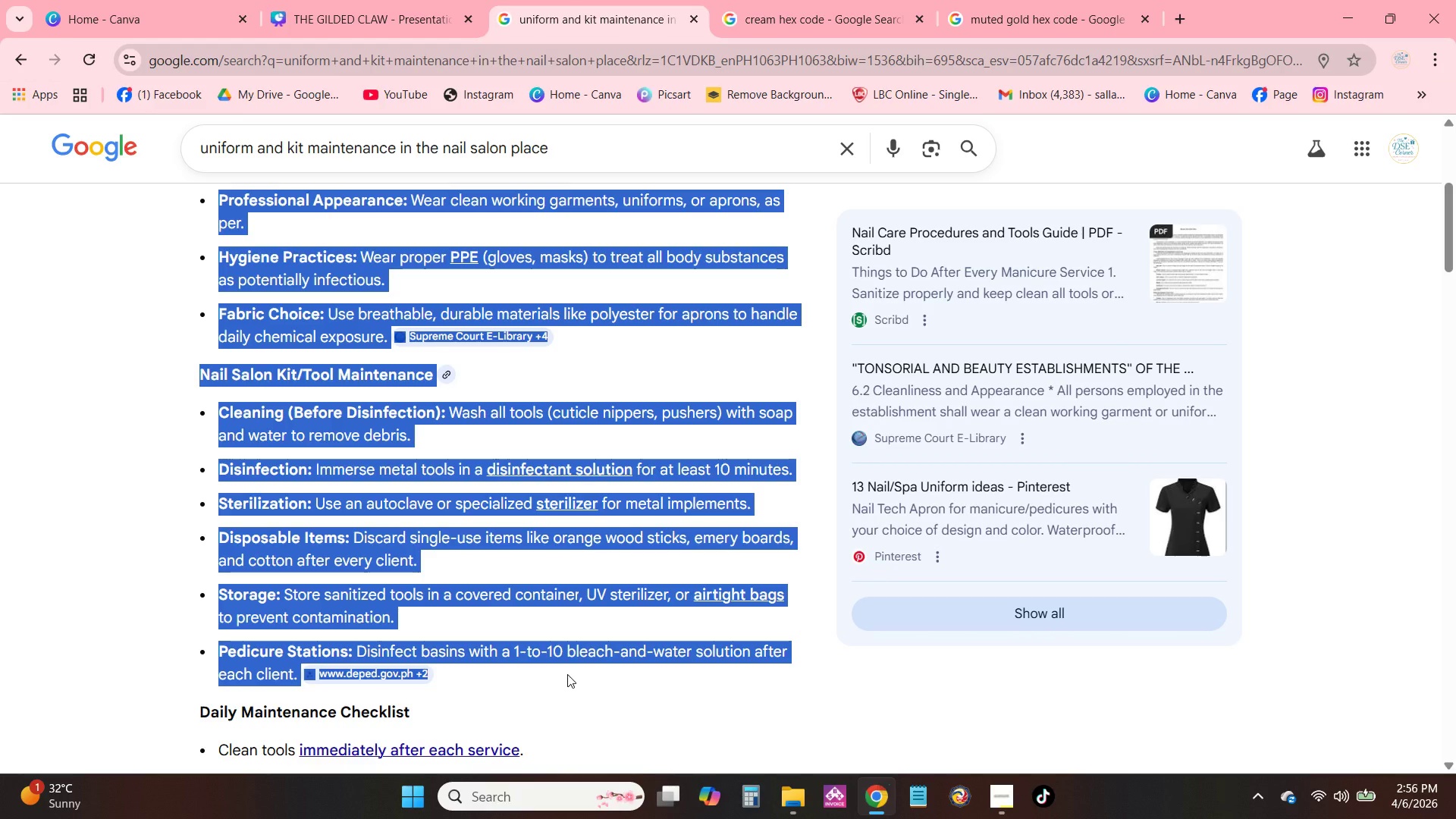 
scroll: coordinate [610, 548], scroll_direction: down, amount: 3.0
 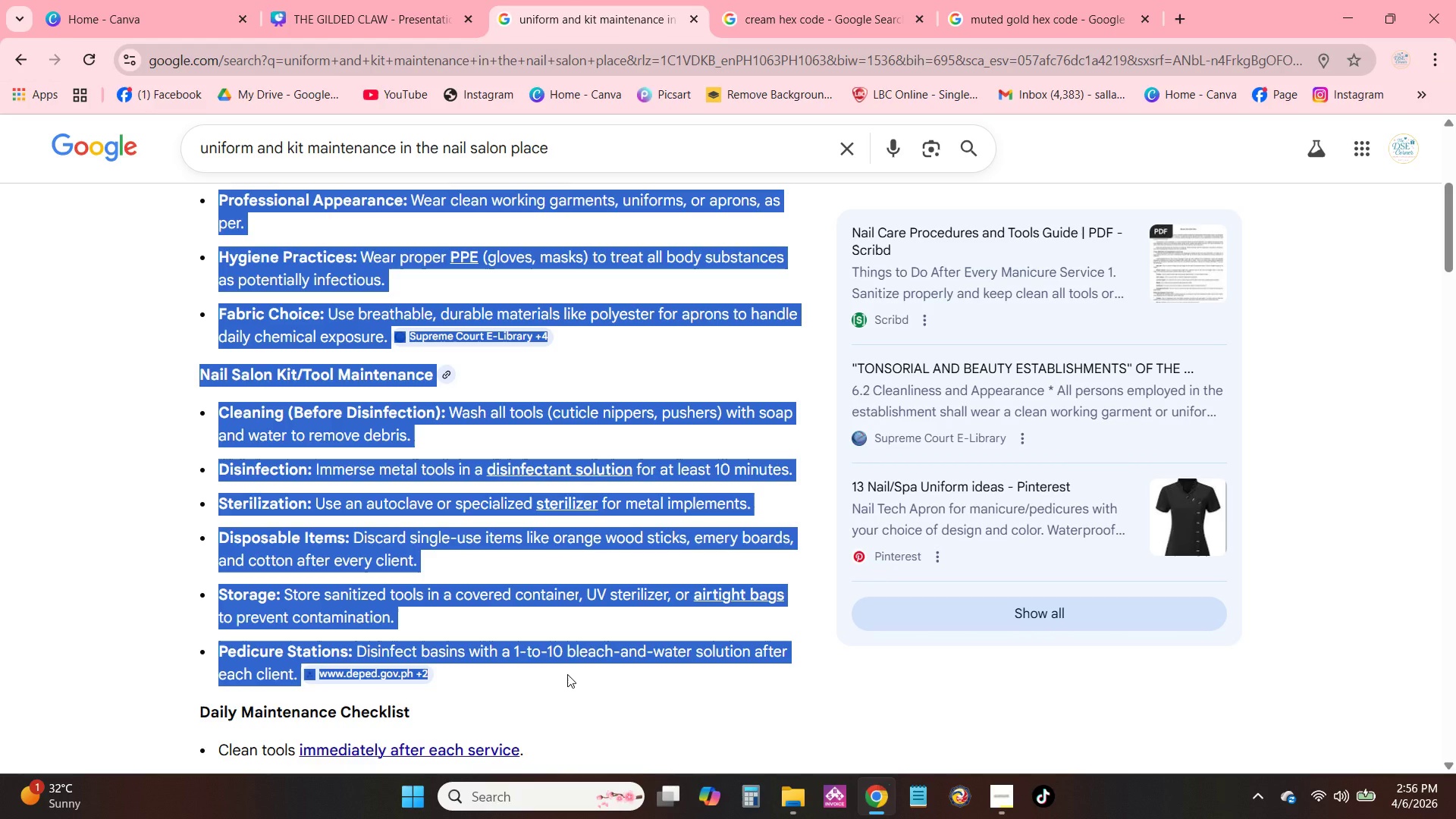 
key(Control+C)
 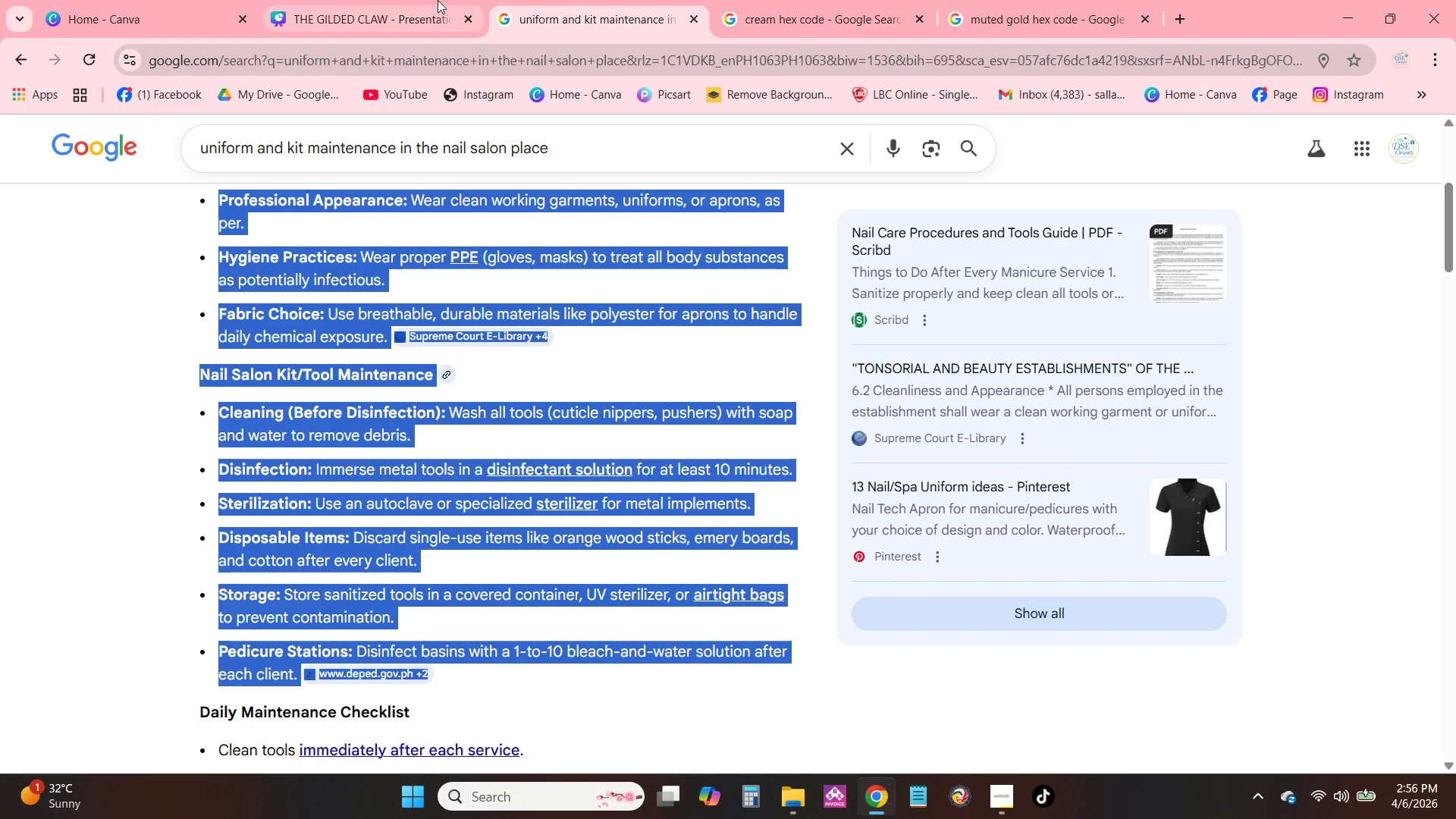 
left_click([430, 0])
 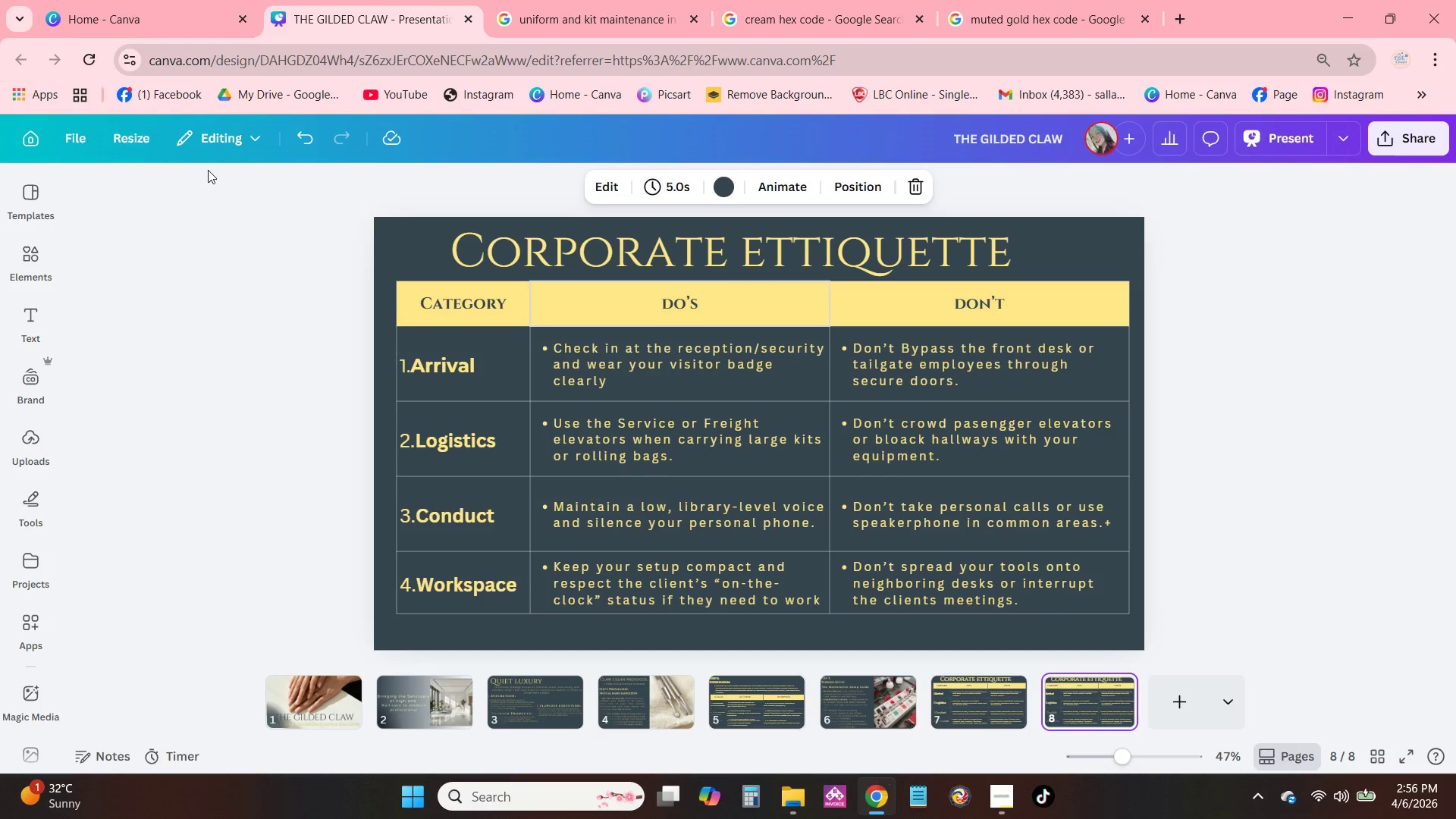 
left_click_drag(start_coordinate=[330, 304], to_coordinate=[1181, 603])
 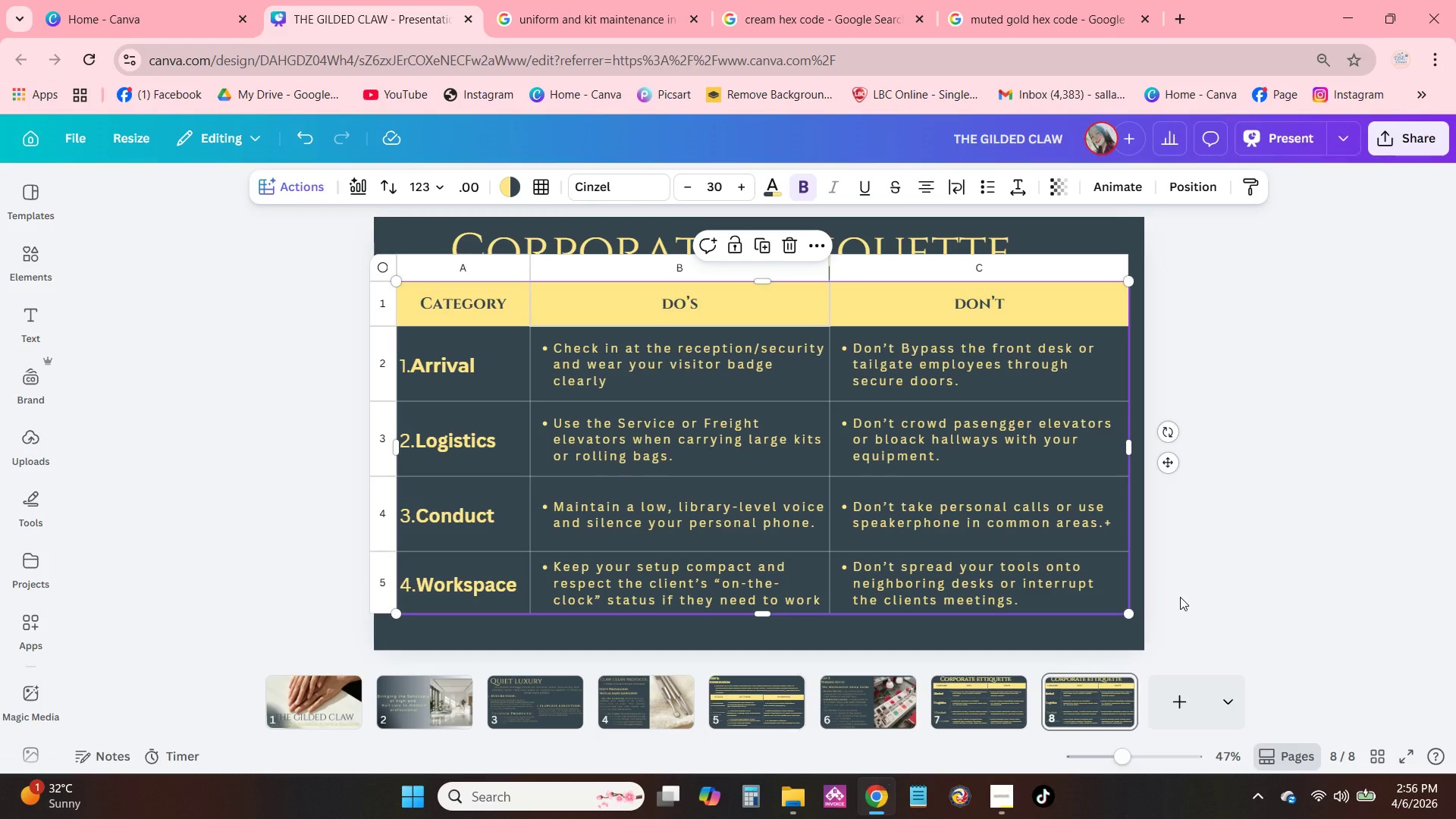 
key(Backspace)
 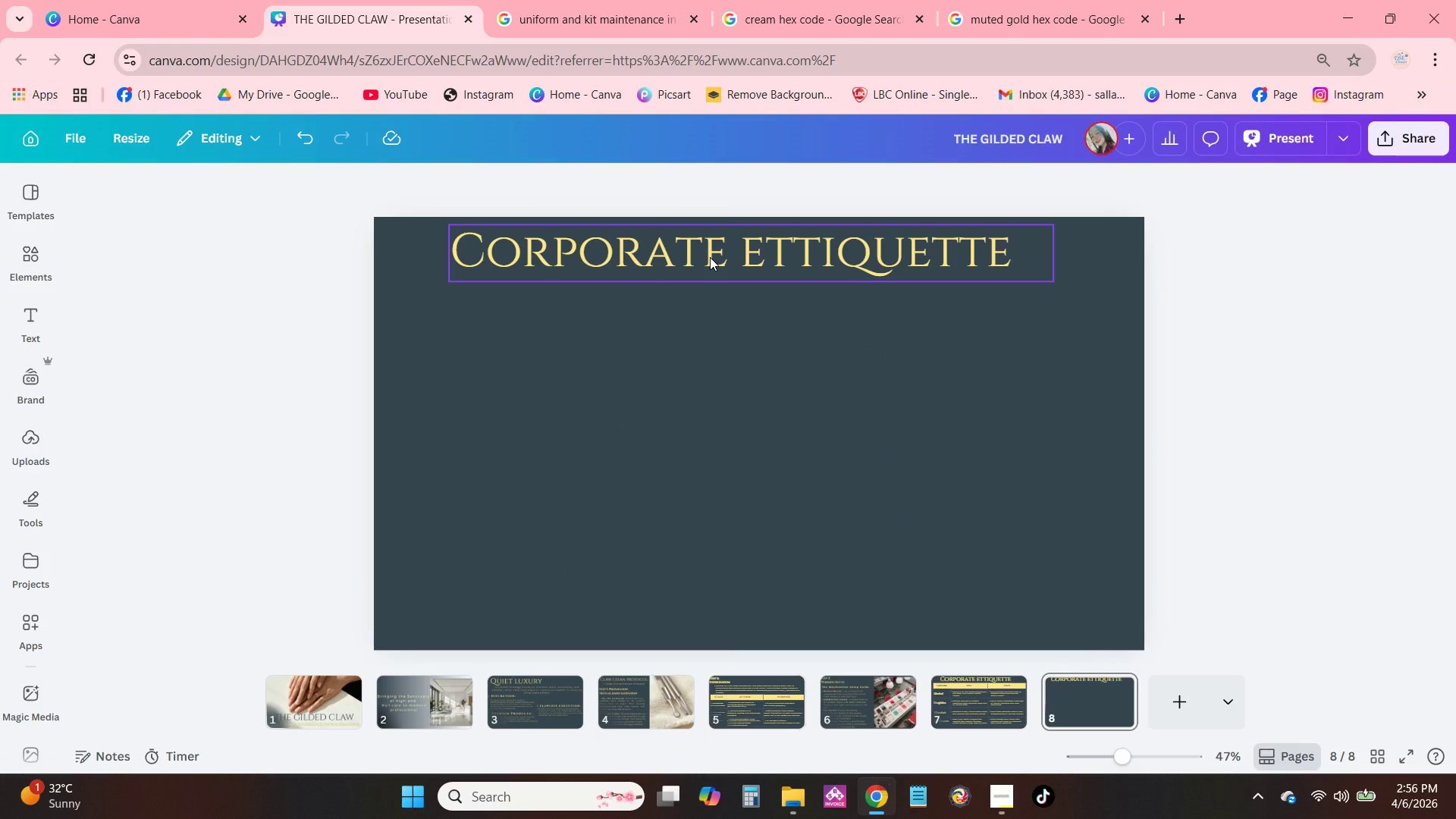 
double_click([710, 257])
 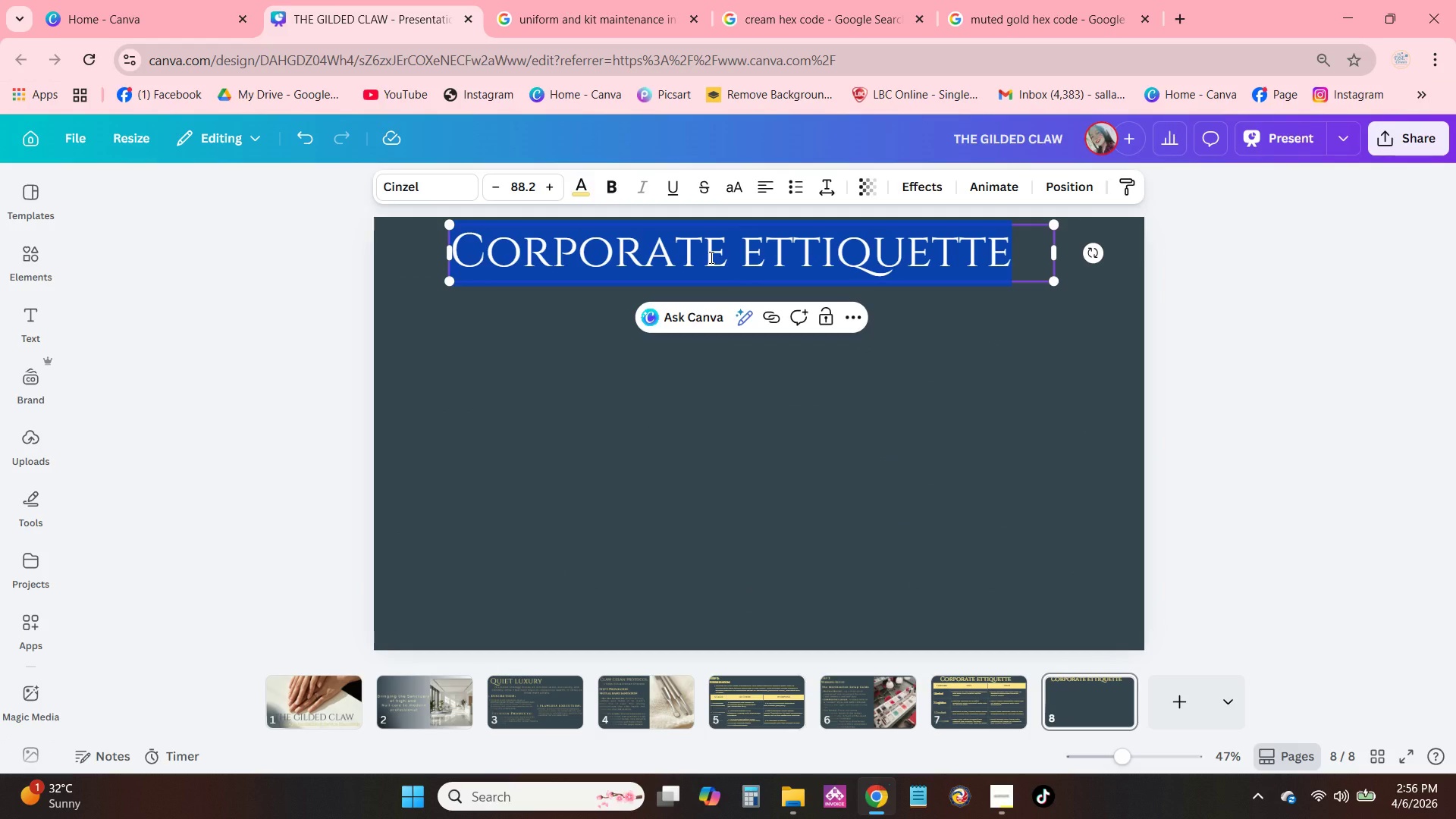 
type(Uniform,)
key(Backspace)
type( & Kit maint)
key(Backspace)
key(Backspace)
key(Backspace)
key(Backspace)
key(Backspace)
type(Maintenance)
 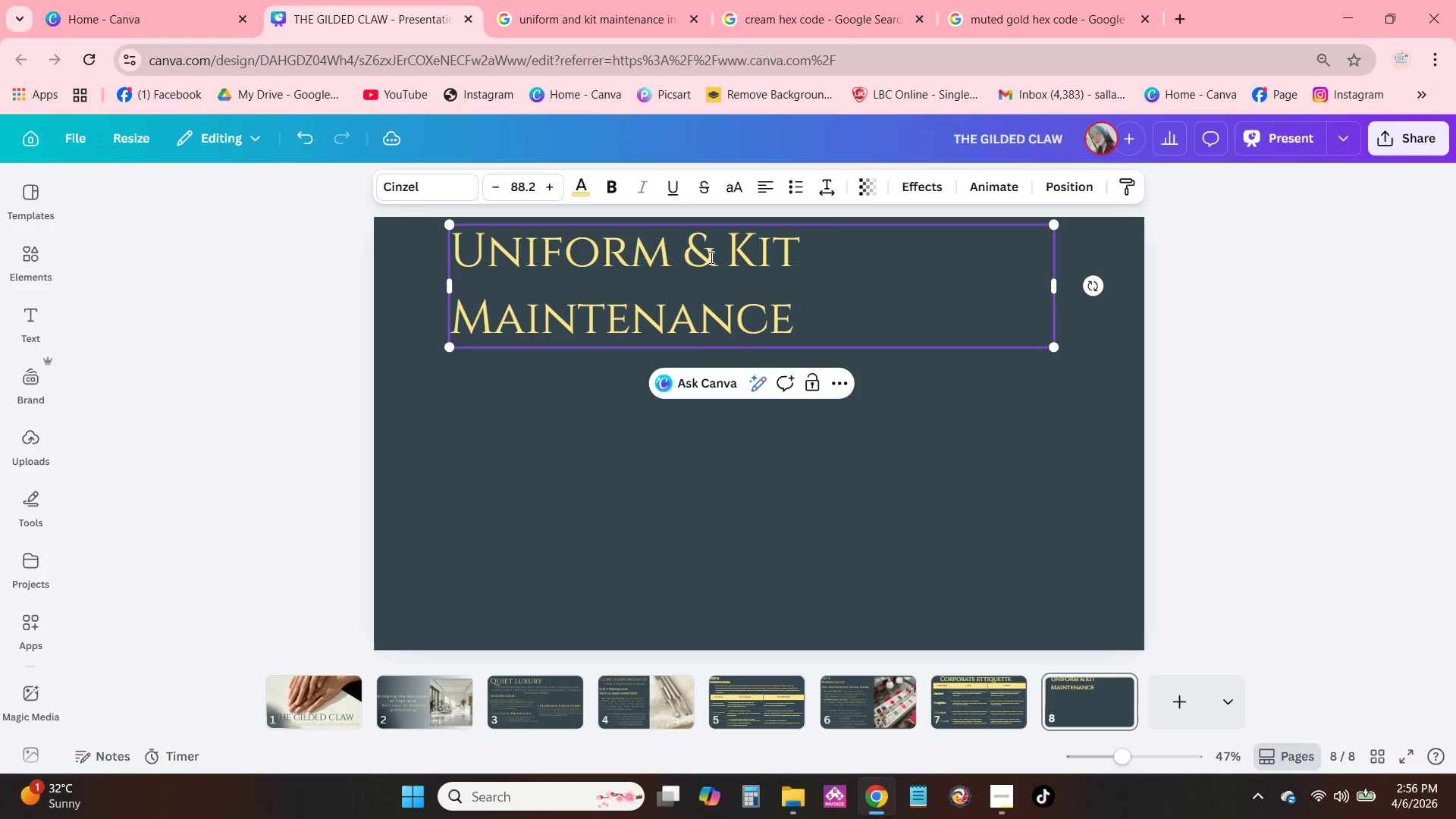 
left_click_drag(start_coordinate=[1051, 290], to_coordinate=[1057, 289])
 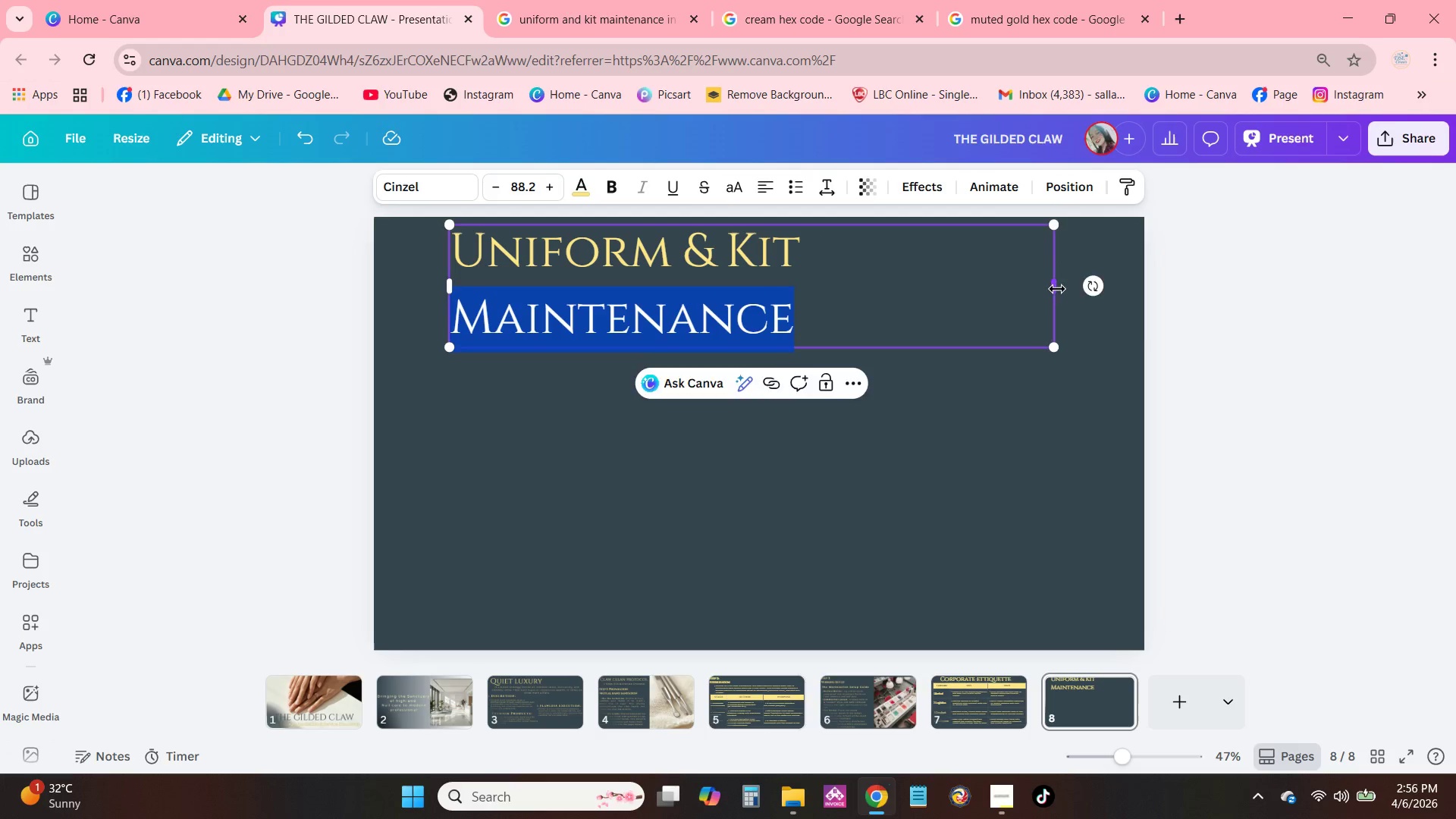 
left_click_drag(start_coordinate=[1057, 289], to_coordinate=[1151, 293])
 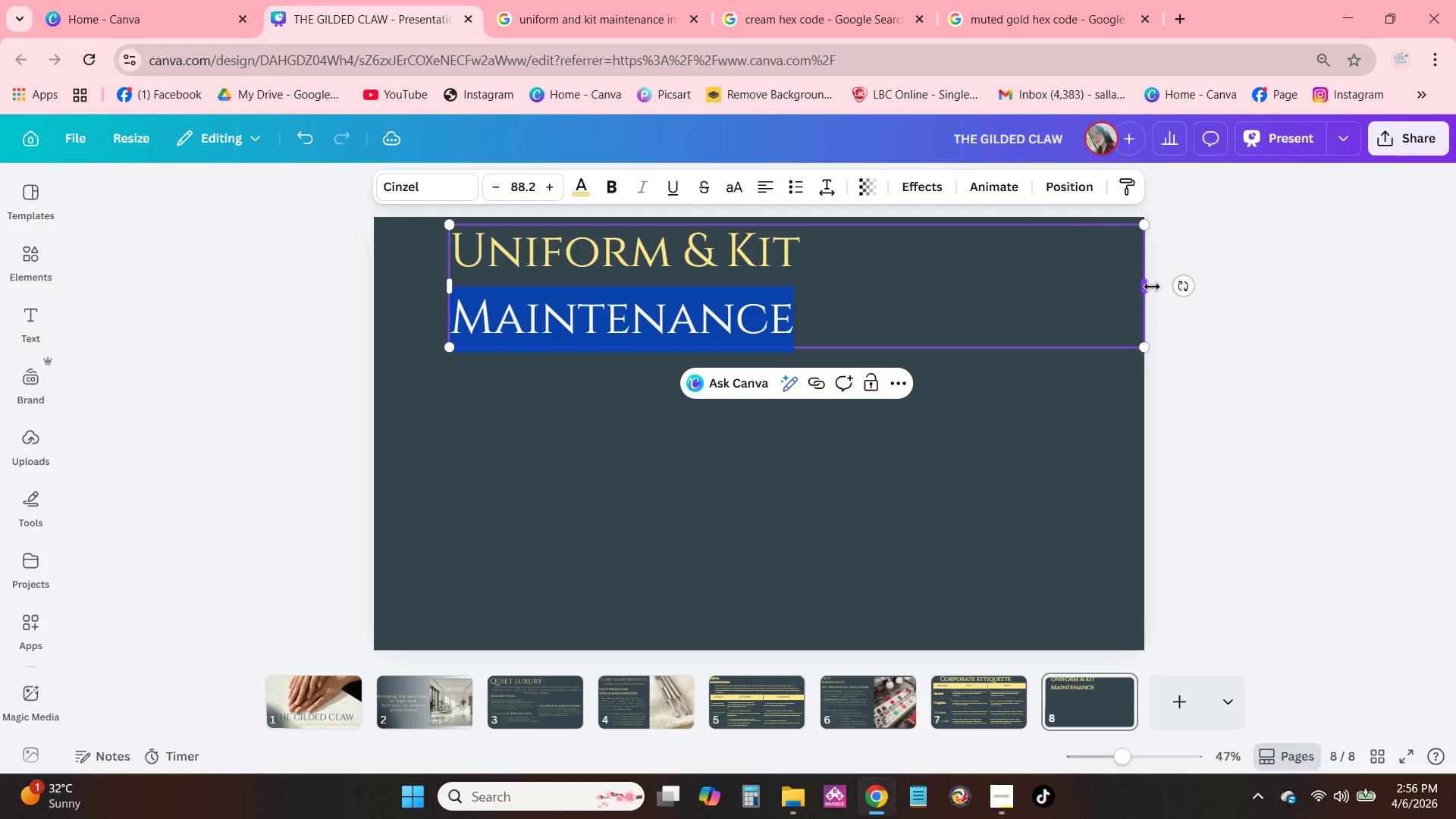 
left_click_drag(start_coordinate=[1152, 287], to_coordinate=[1177, 284])
 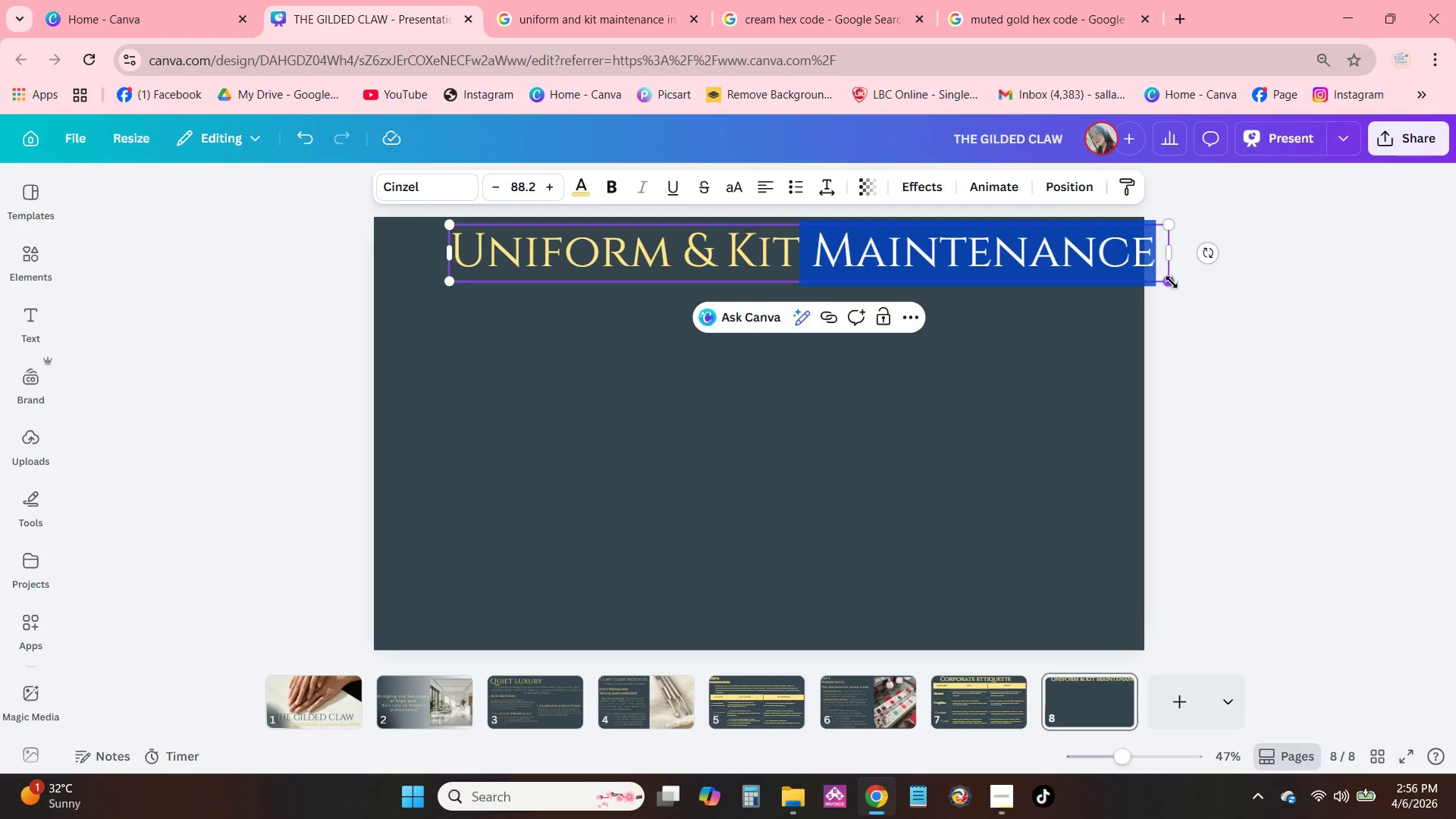 
left_click_drag(start_coordinate=[1170, 282], to_coordinate=[1040, 265])
 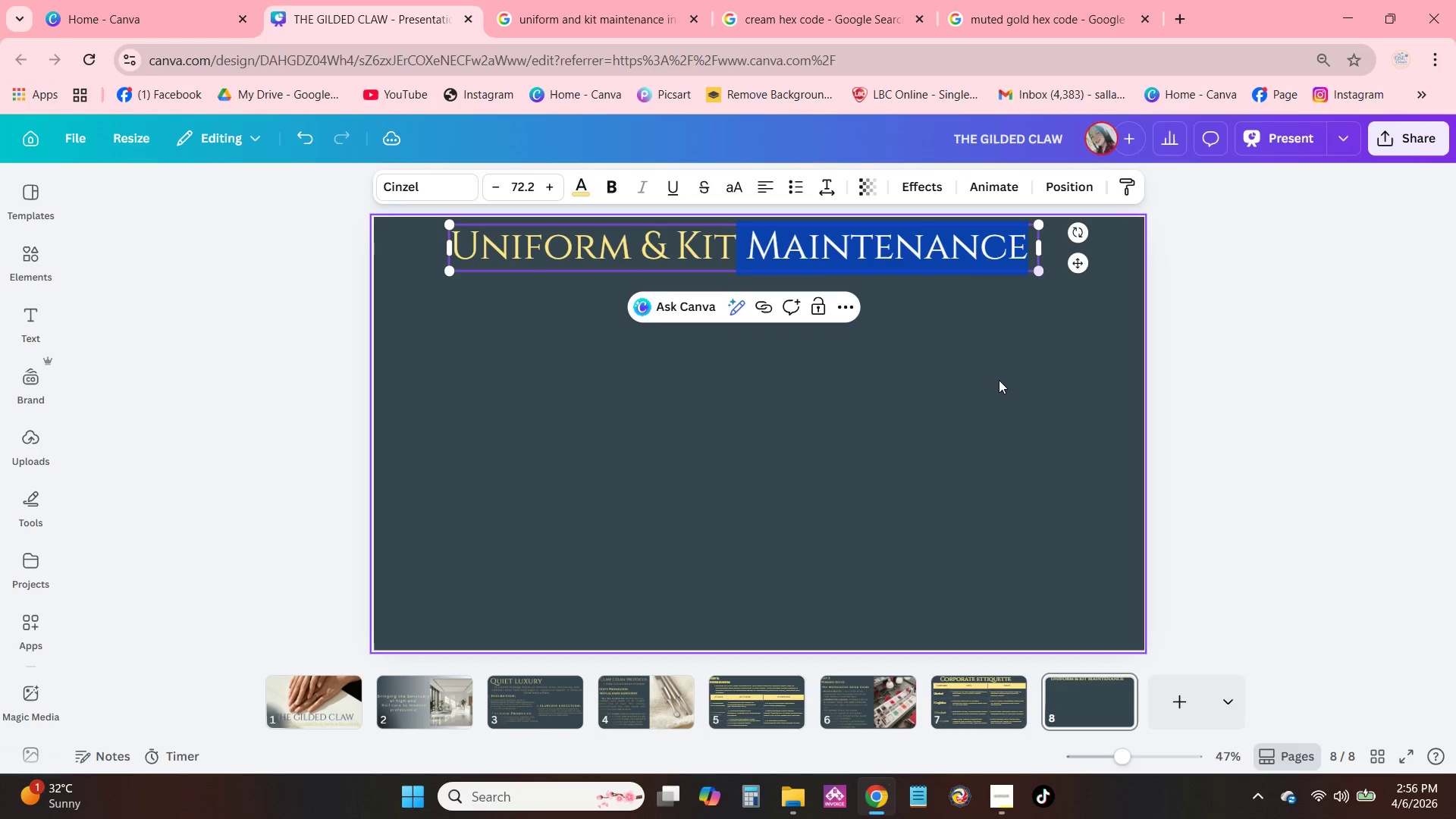 
left_click_drag(start_coordinate=[999, 380], to_coordinate=[993, 372])
 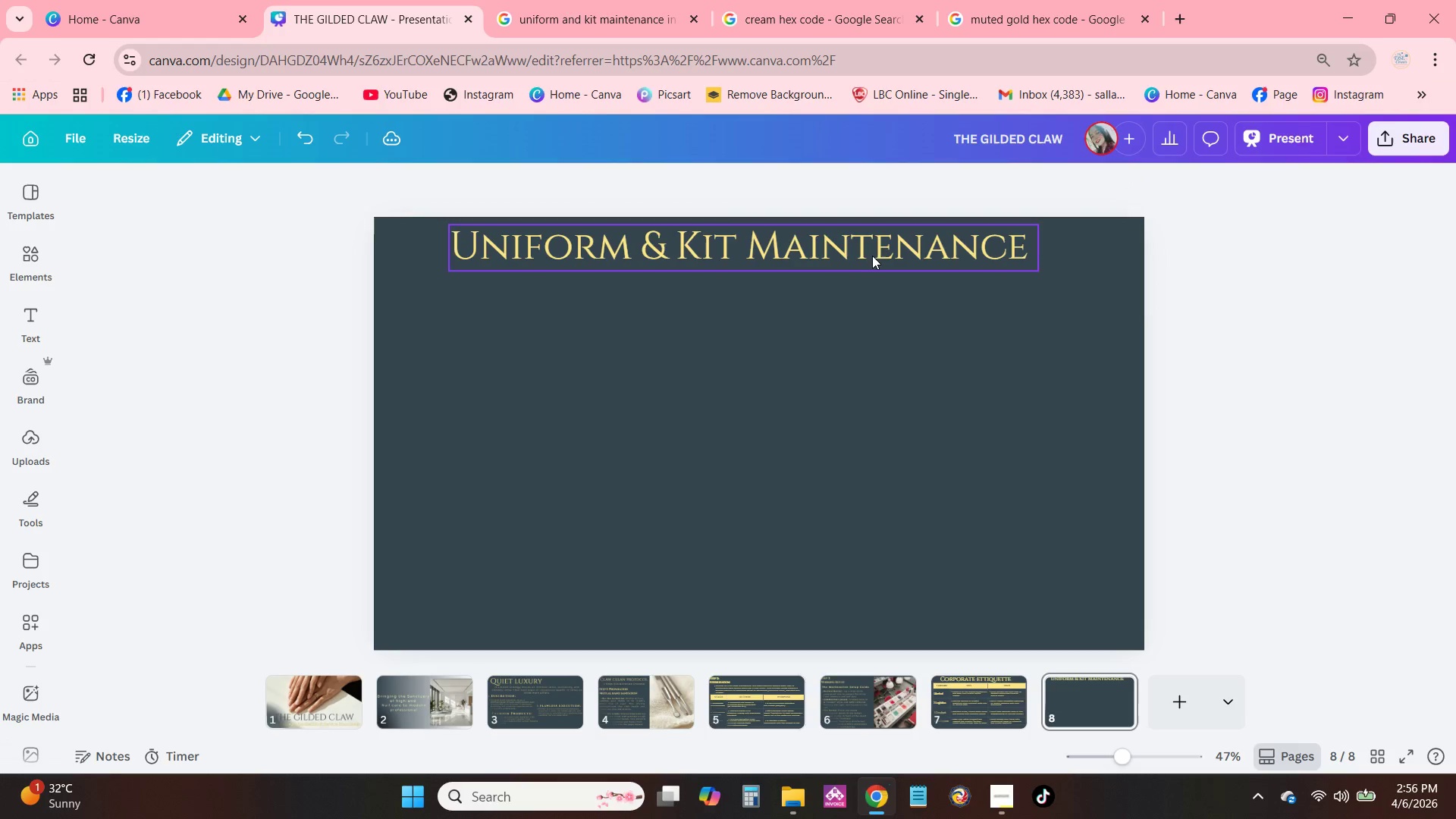 
left_click_drag(start_coordinate=[872, 256], to_coordinate=[887, 256])
 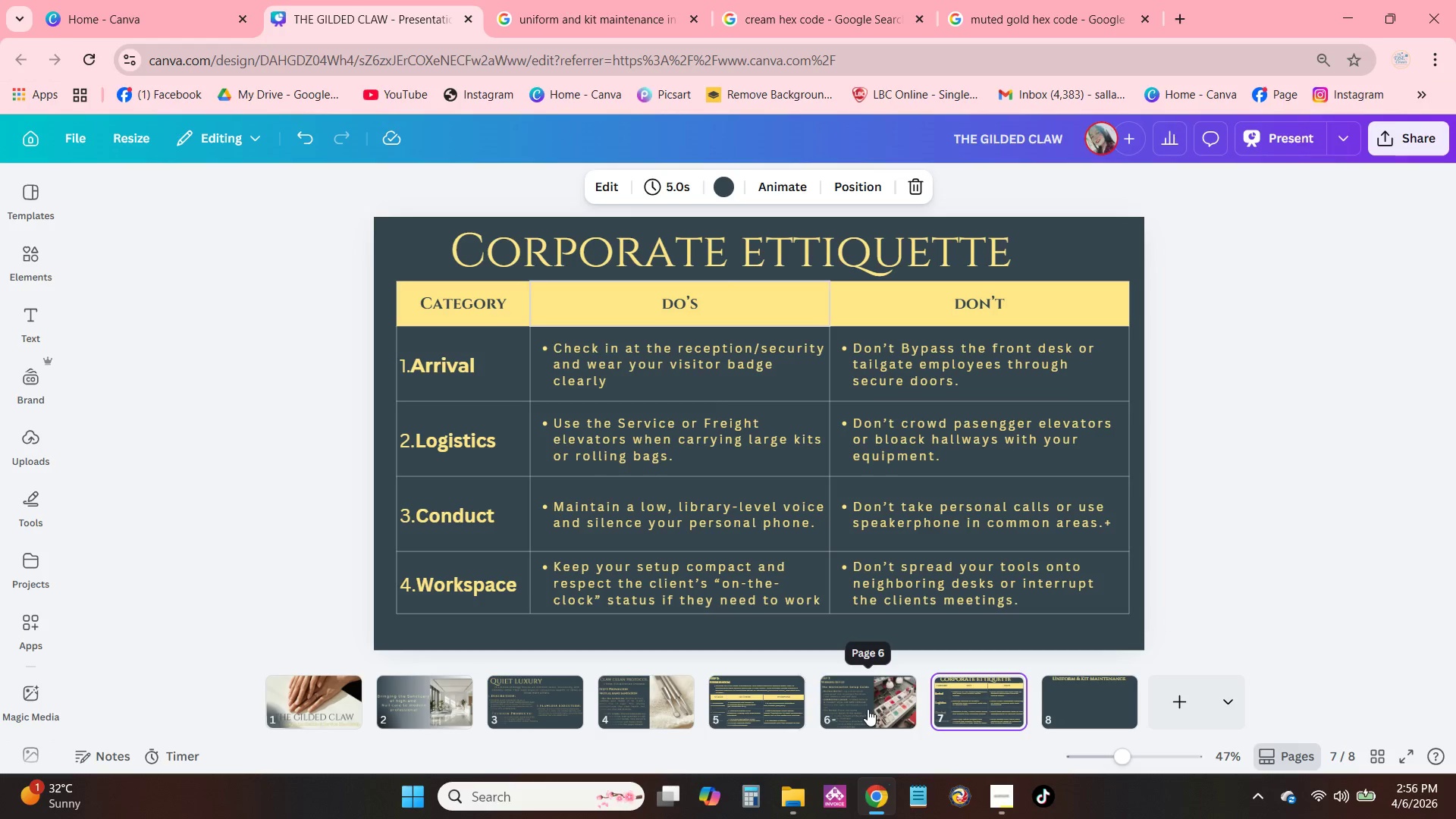 
left_click([870, 692])
 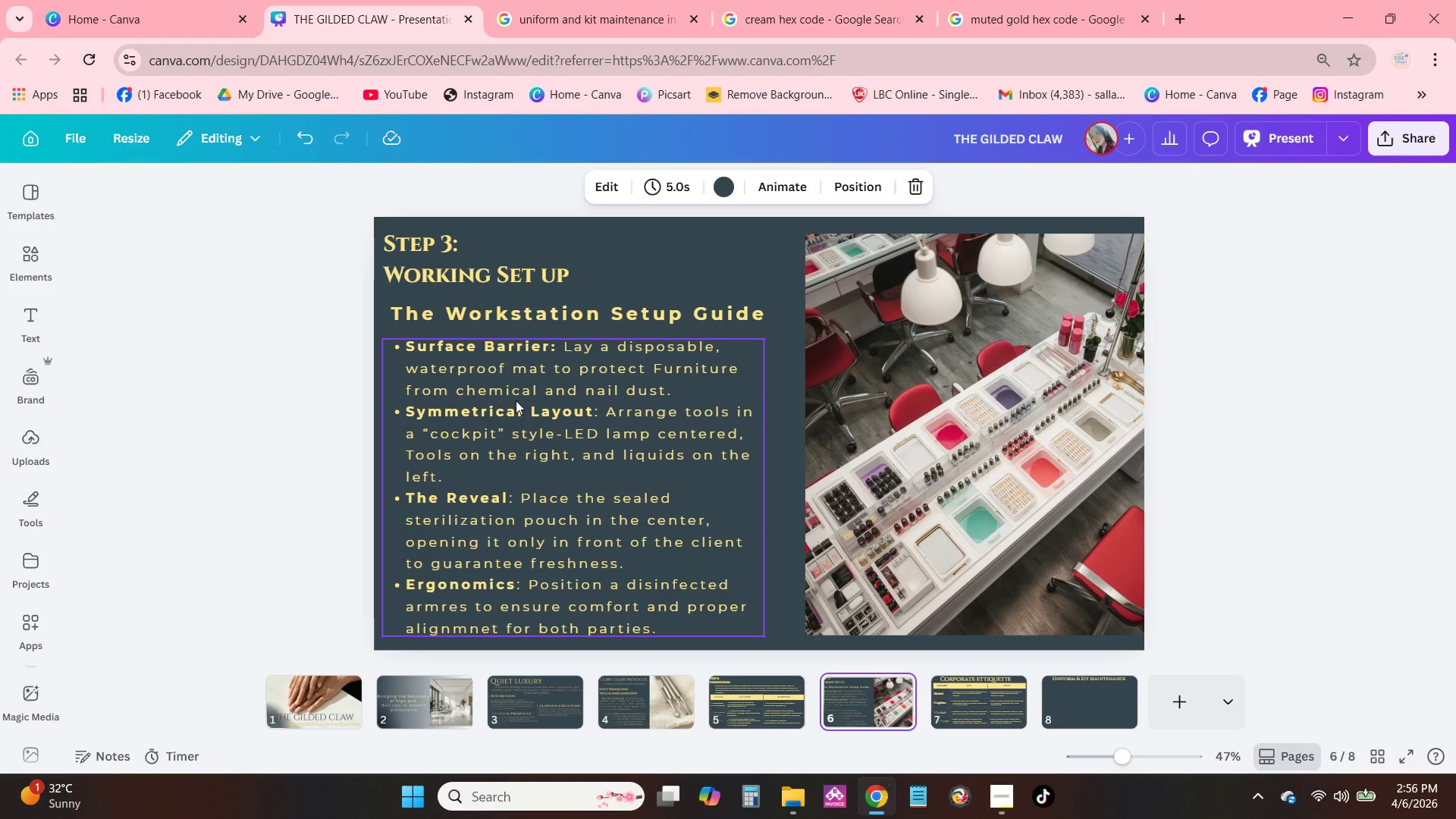 
left_click([513, 395])
 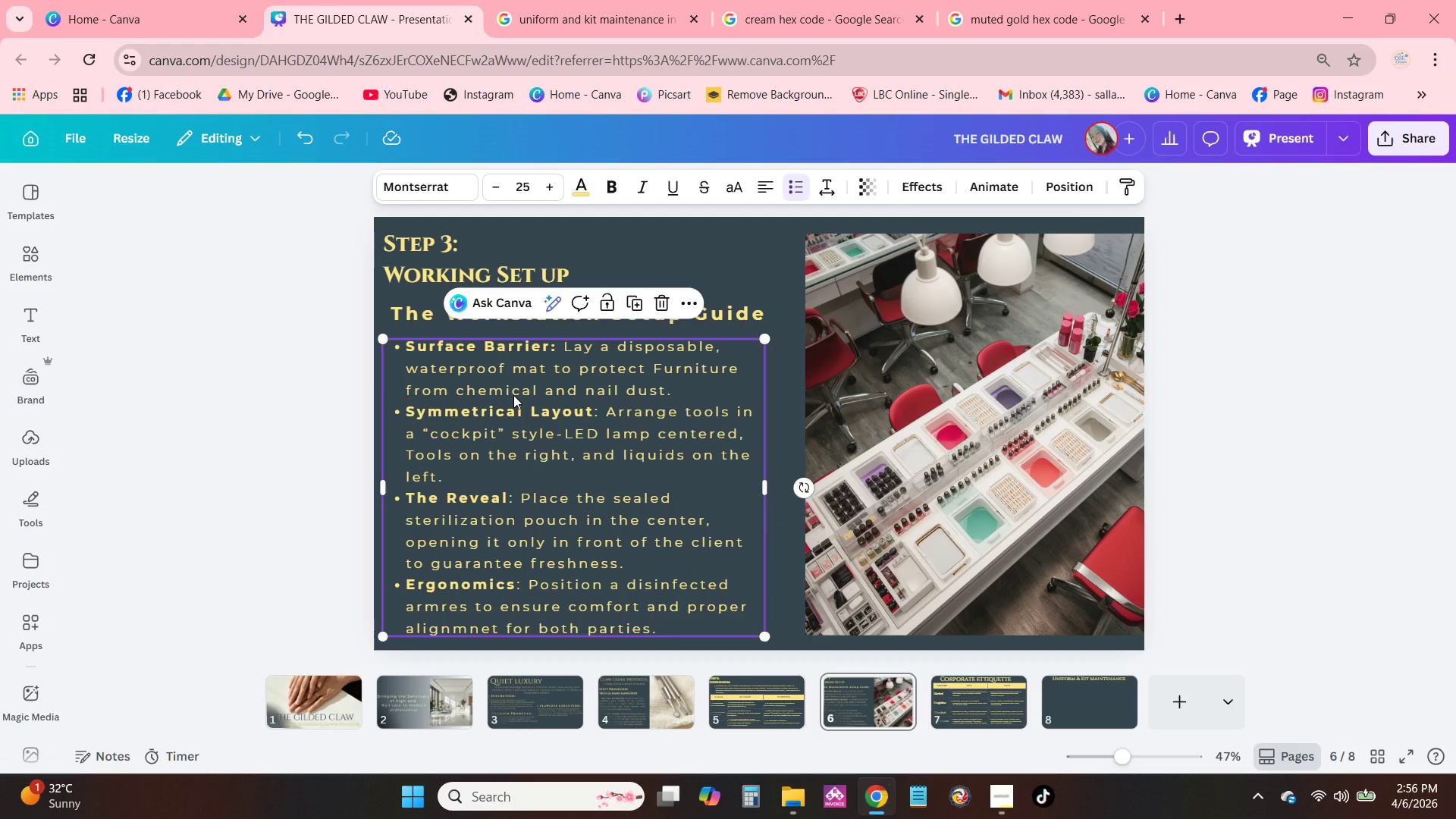 
key(Control+C)
 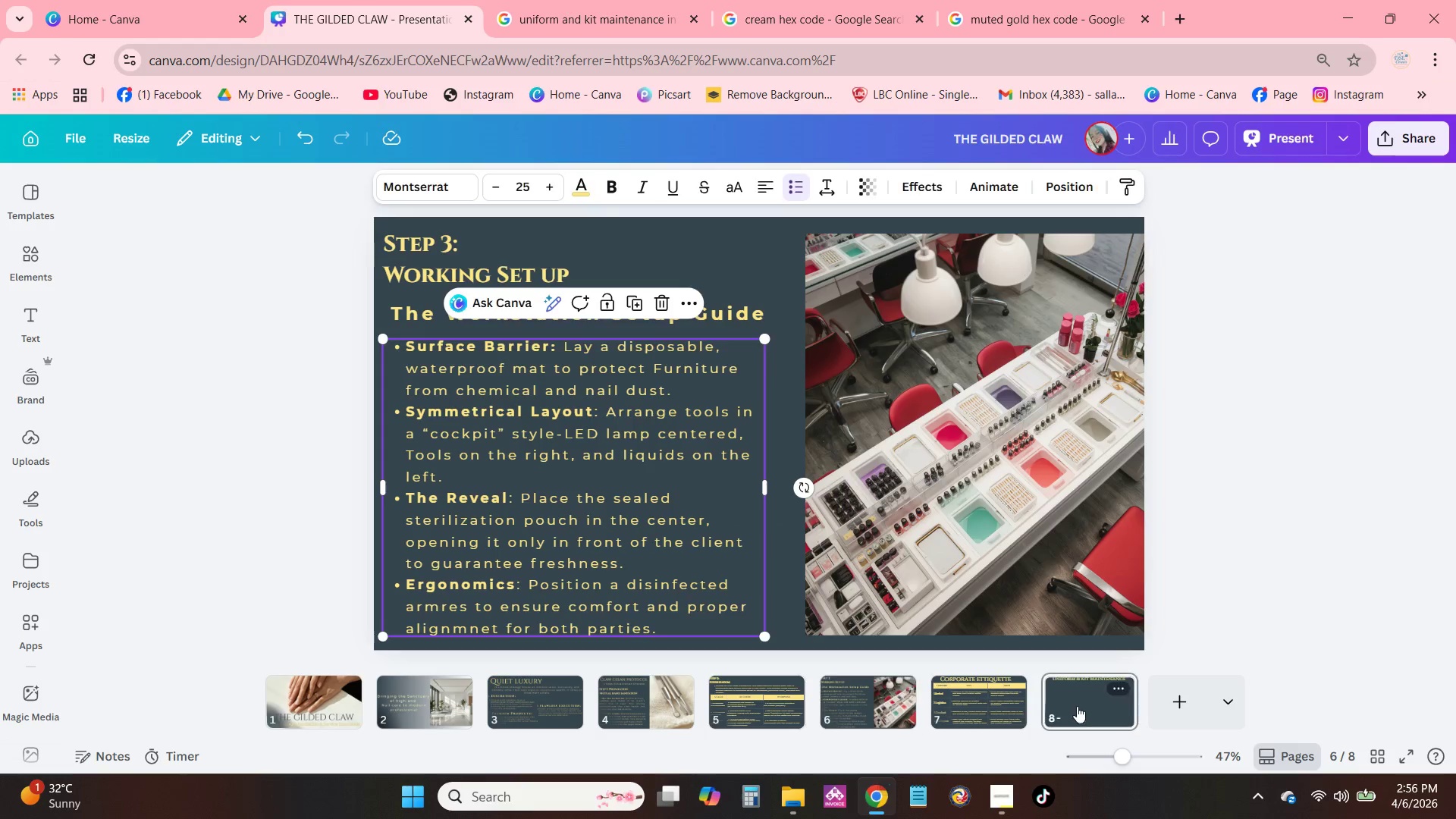 
double_click([703, 452])
 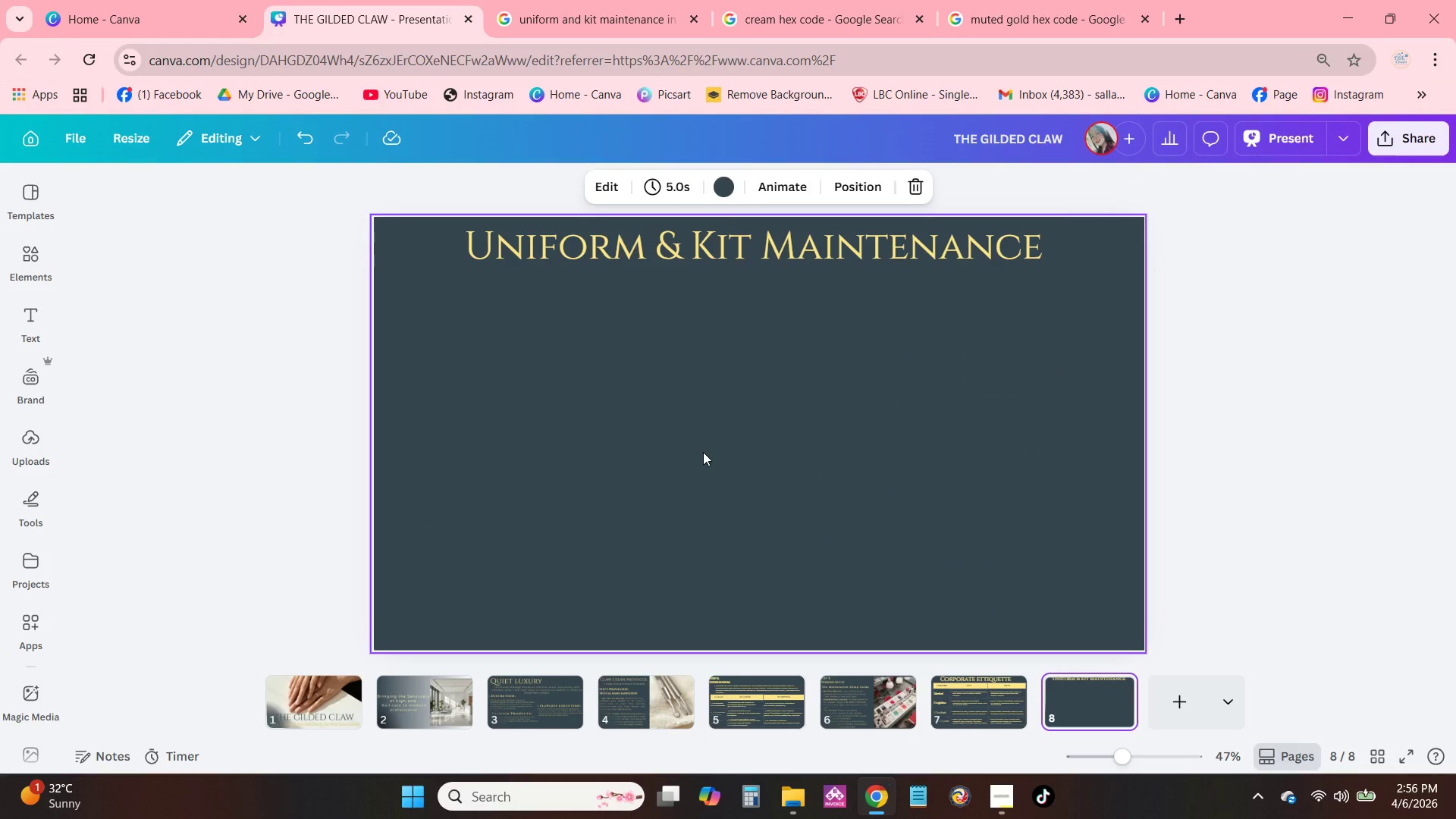 
key(Control+ControlLeft)
 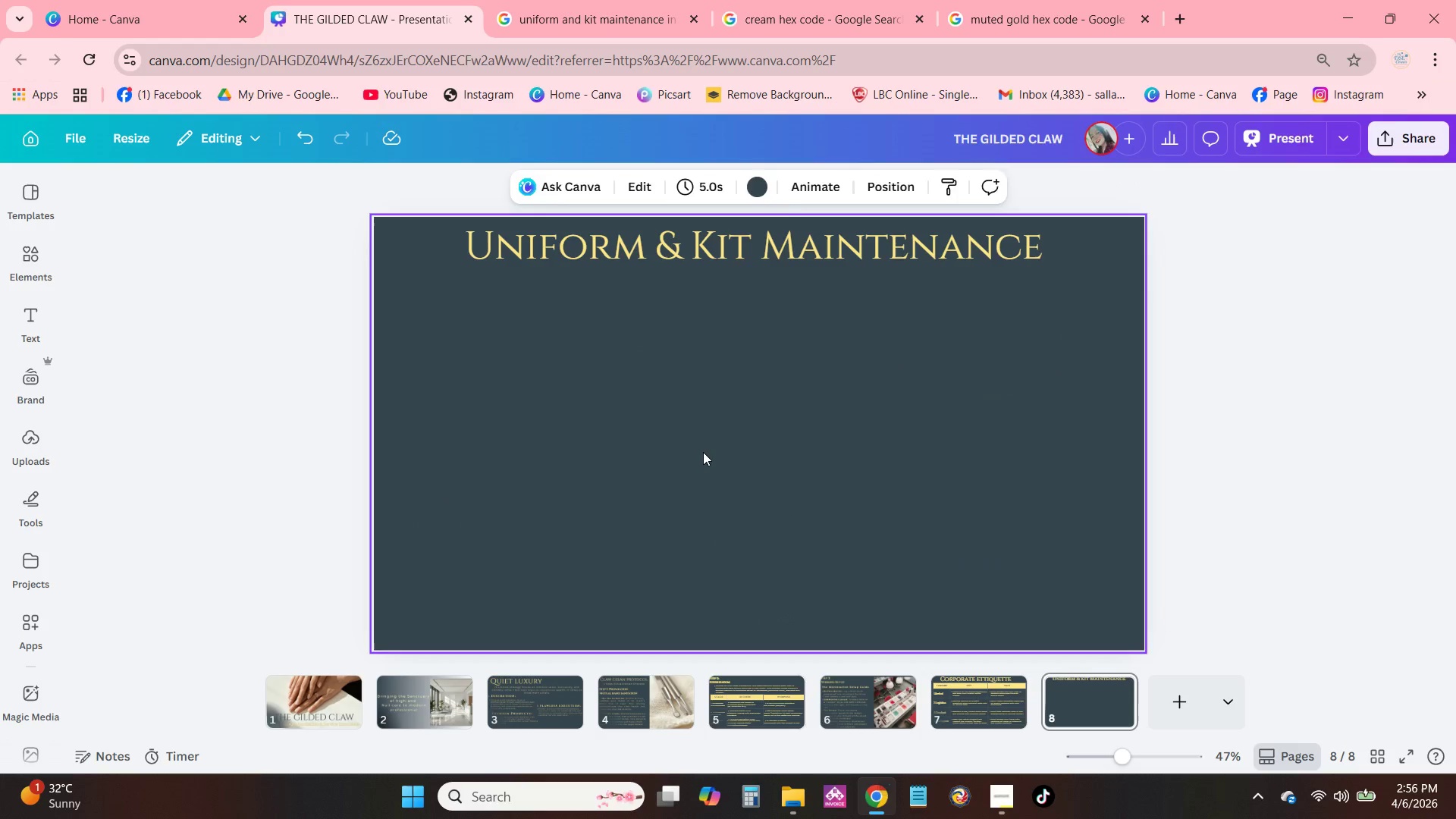 
key(Control+V)
 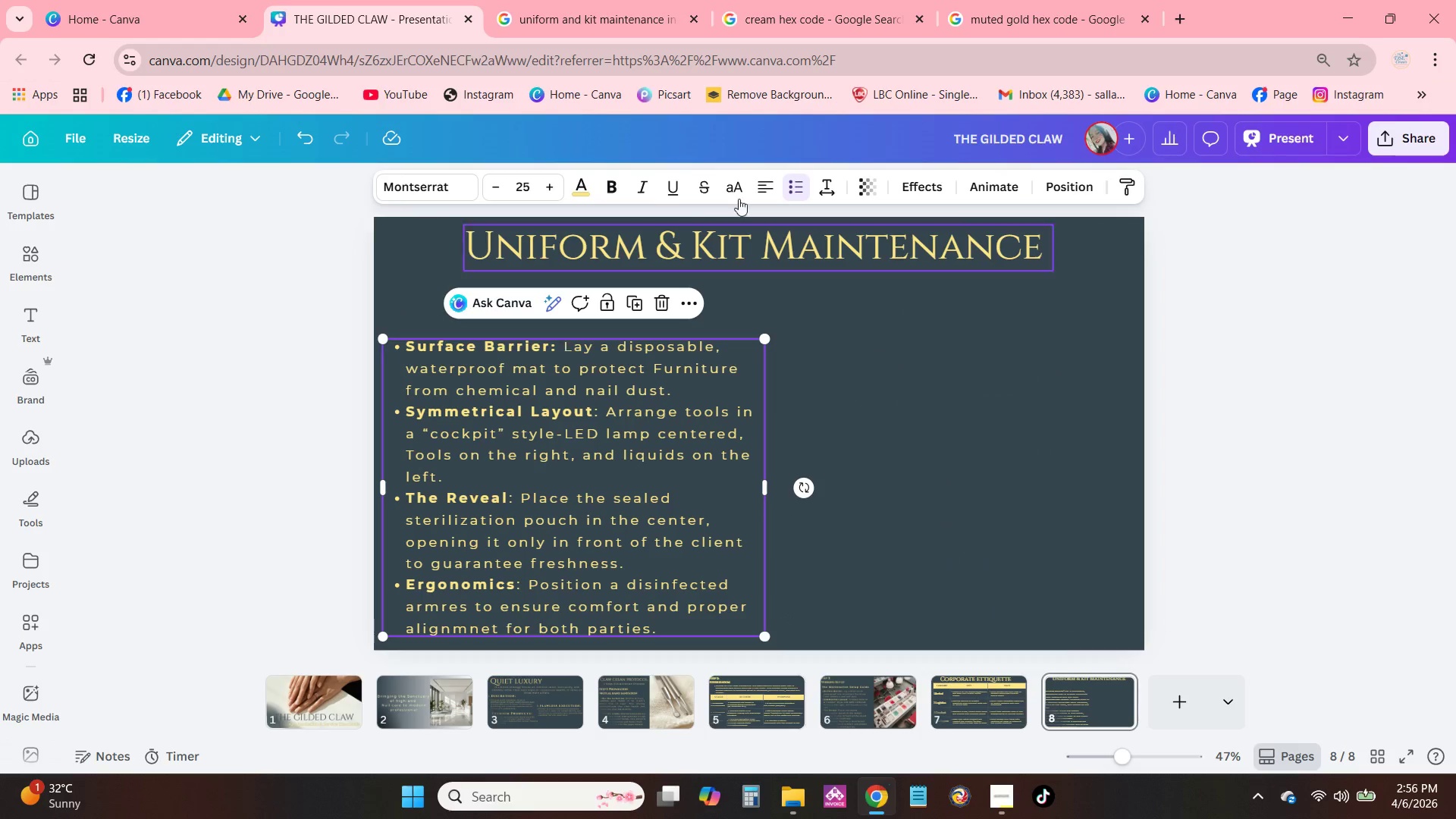 
left_click([663, 0])
 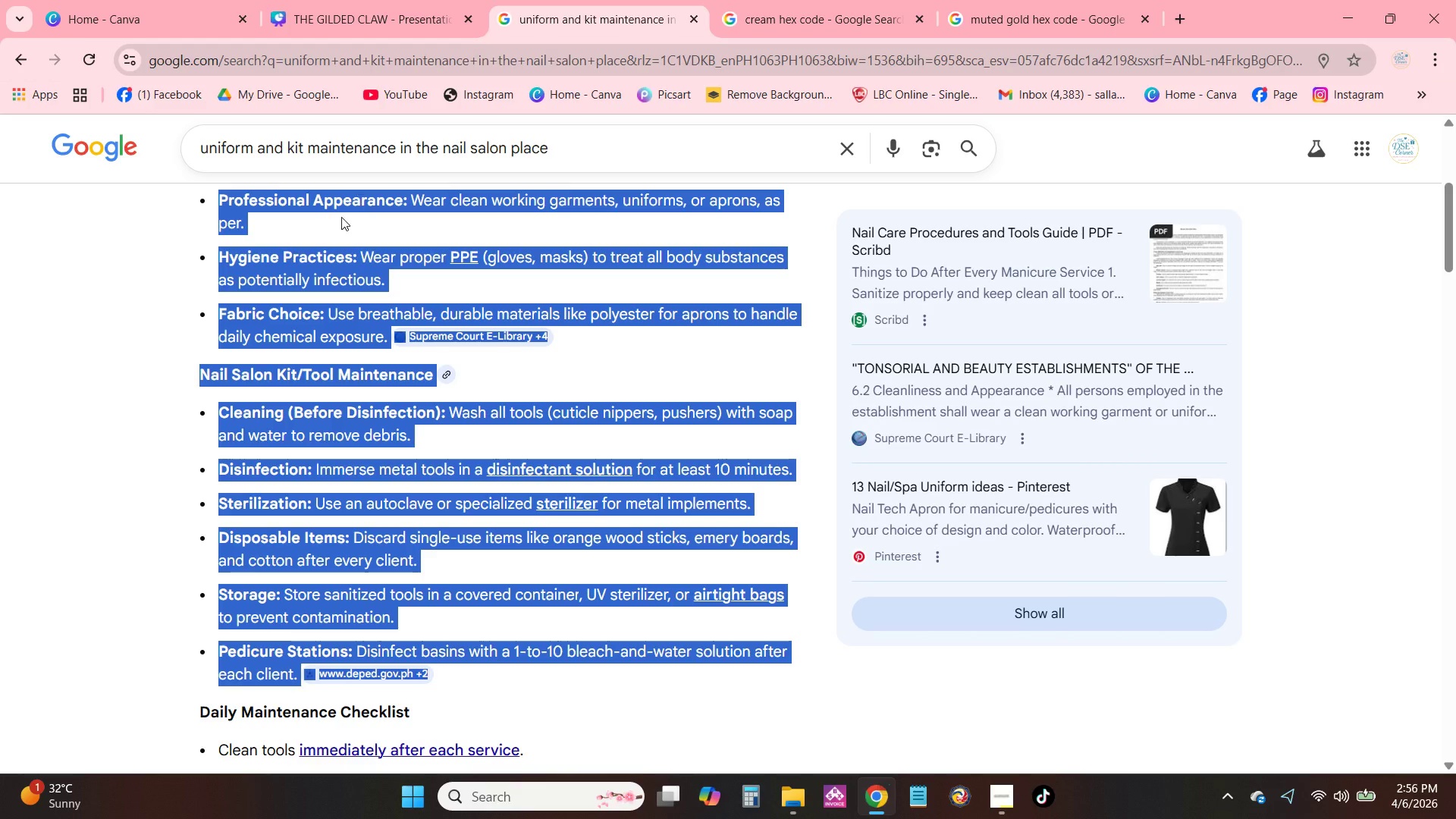 
left_click_drag(start_coordinate=[328, 224], to_coordinate=[332, 221])
 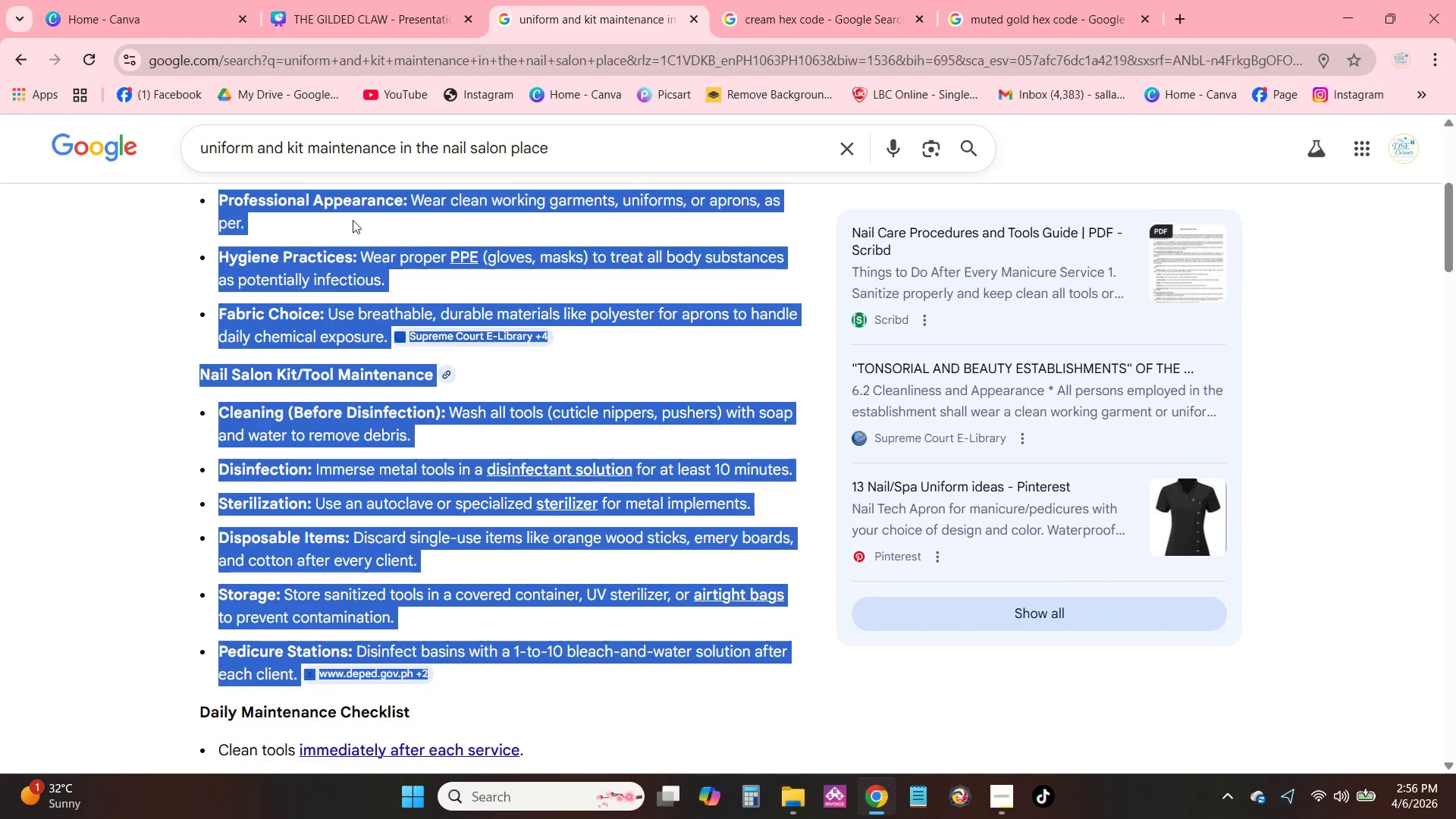 
scroll: coordinate [350, 233], scroll_direction: up, amount: 3.0
 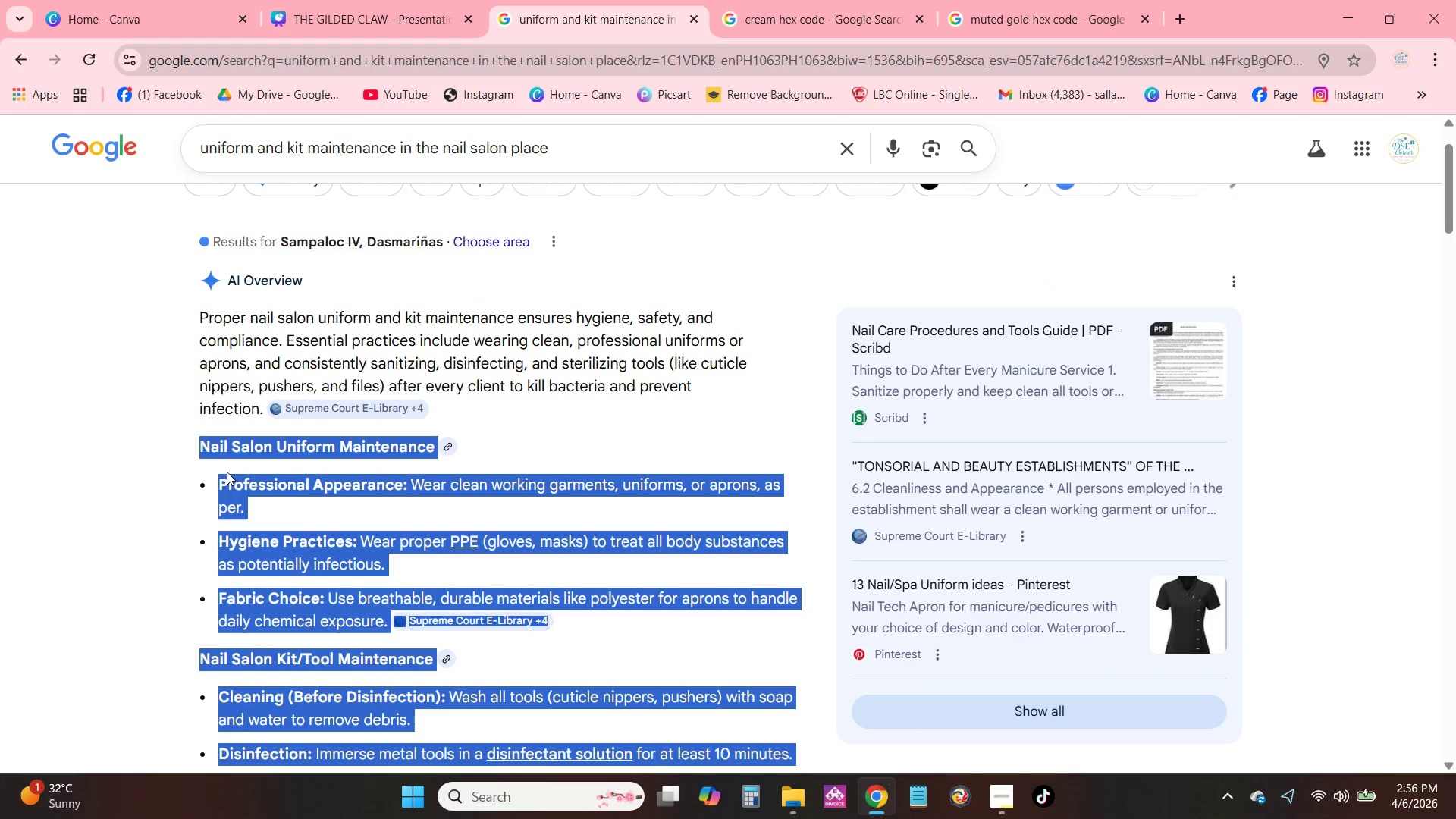 
left_click([217, 453])
 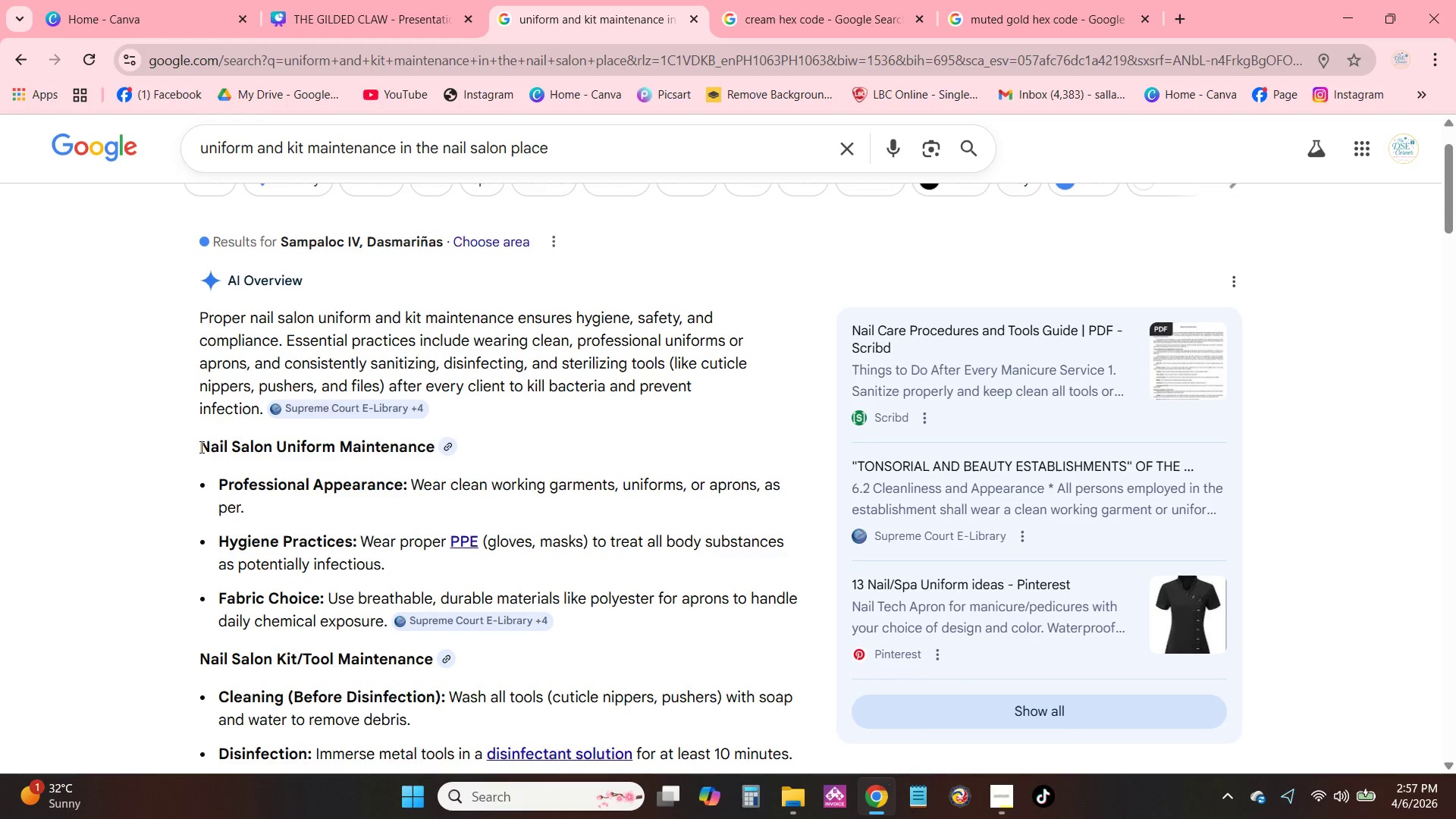 
left_click_drag(start_coordinate=[199, 446], to_coordinate=[772, 482])
 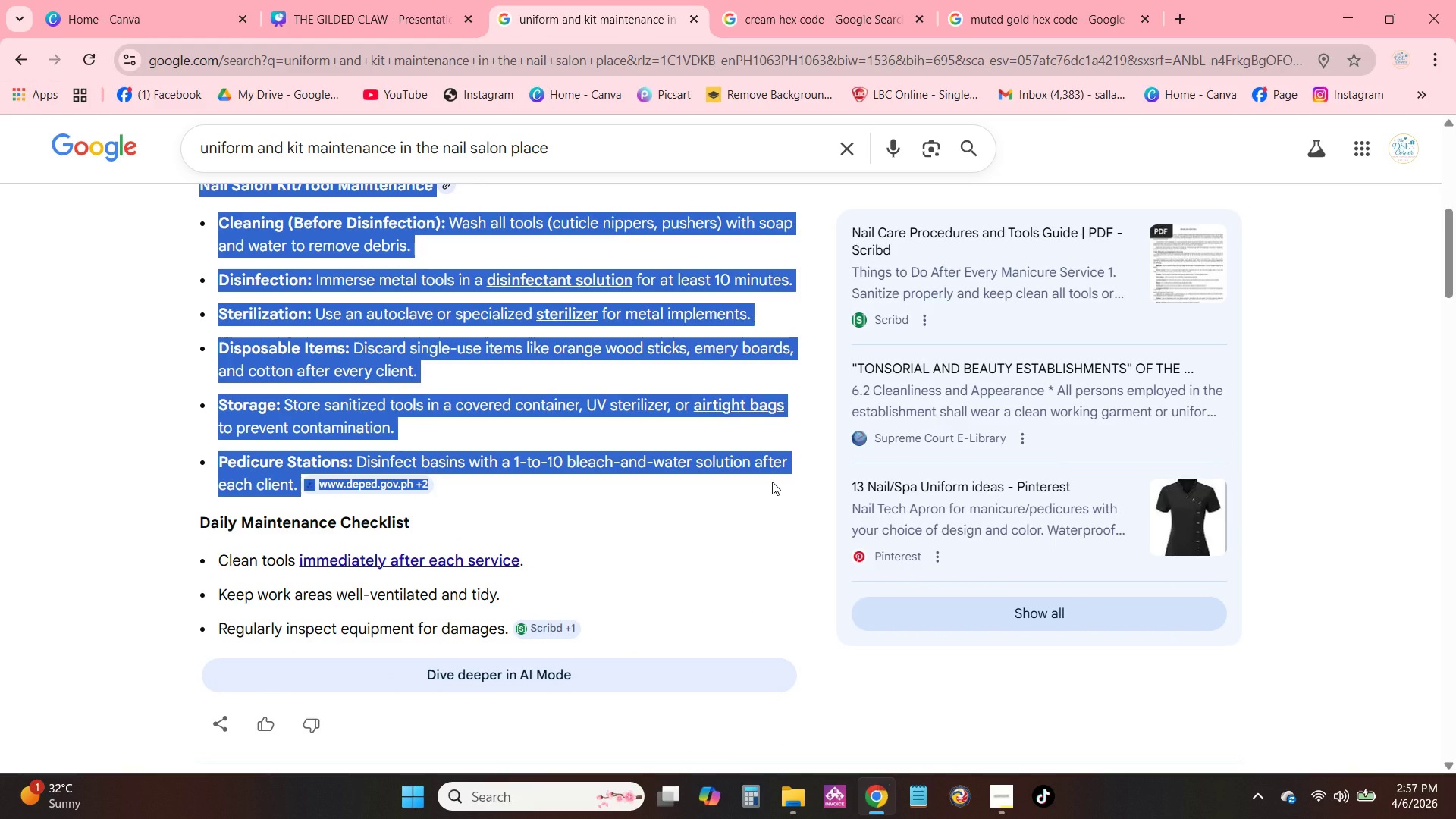 
scroll: coordinate [660, 504], scroll_direction: down, amount: 5.0
 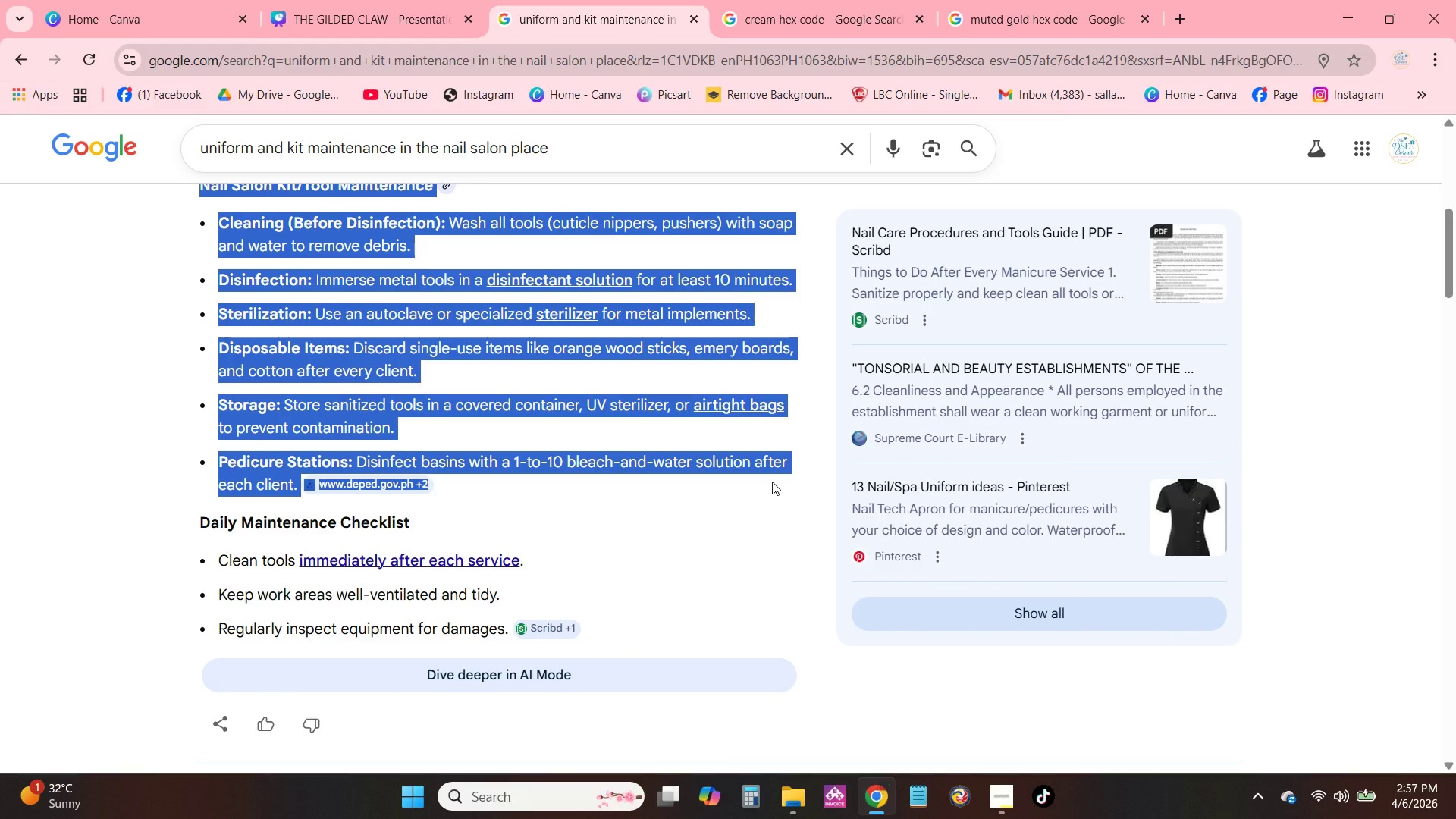 
key(Control+C)
 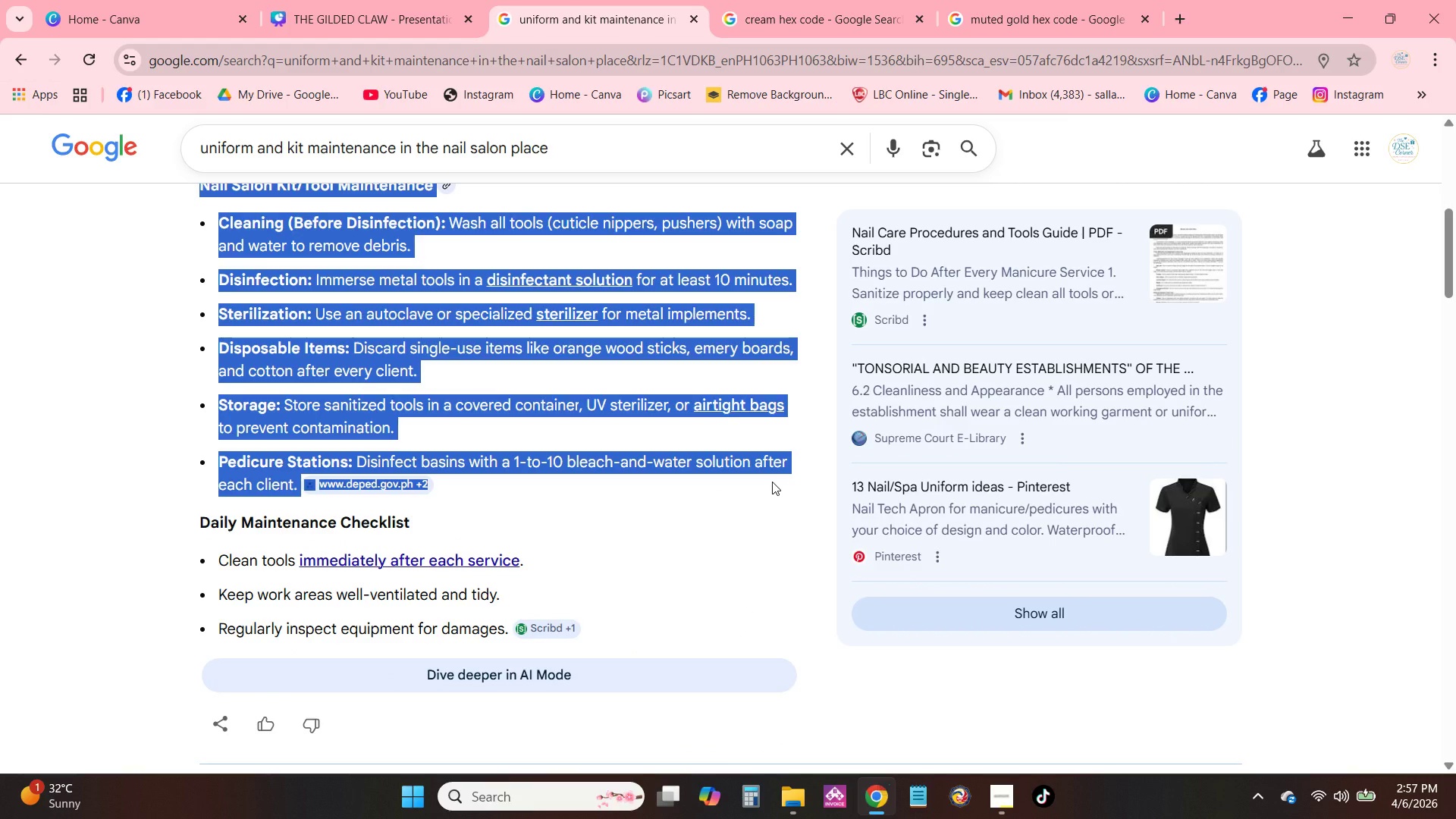 
key(Alt+AltLeft)
 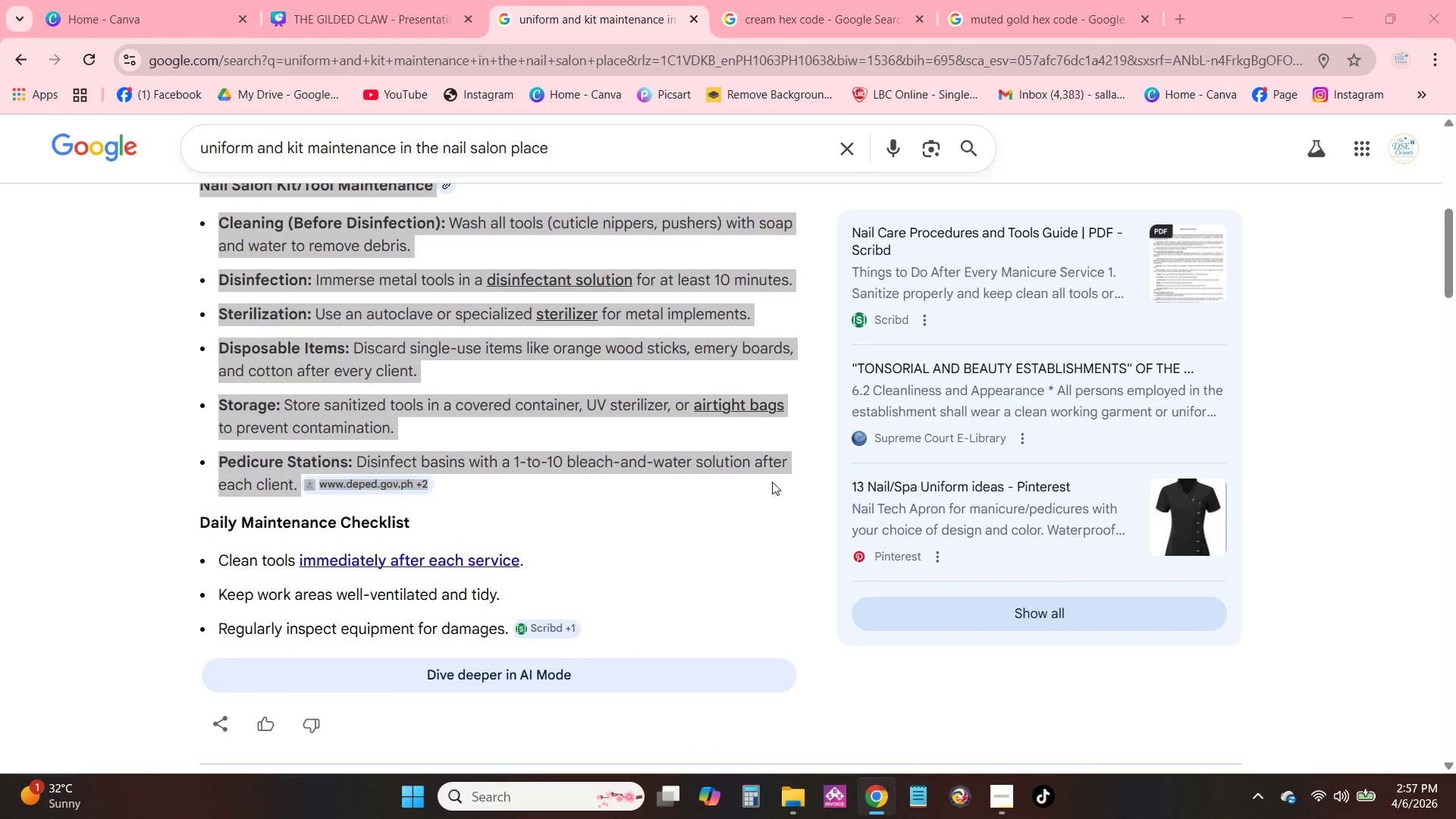 
key(Alt+Tab)